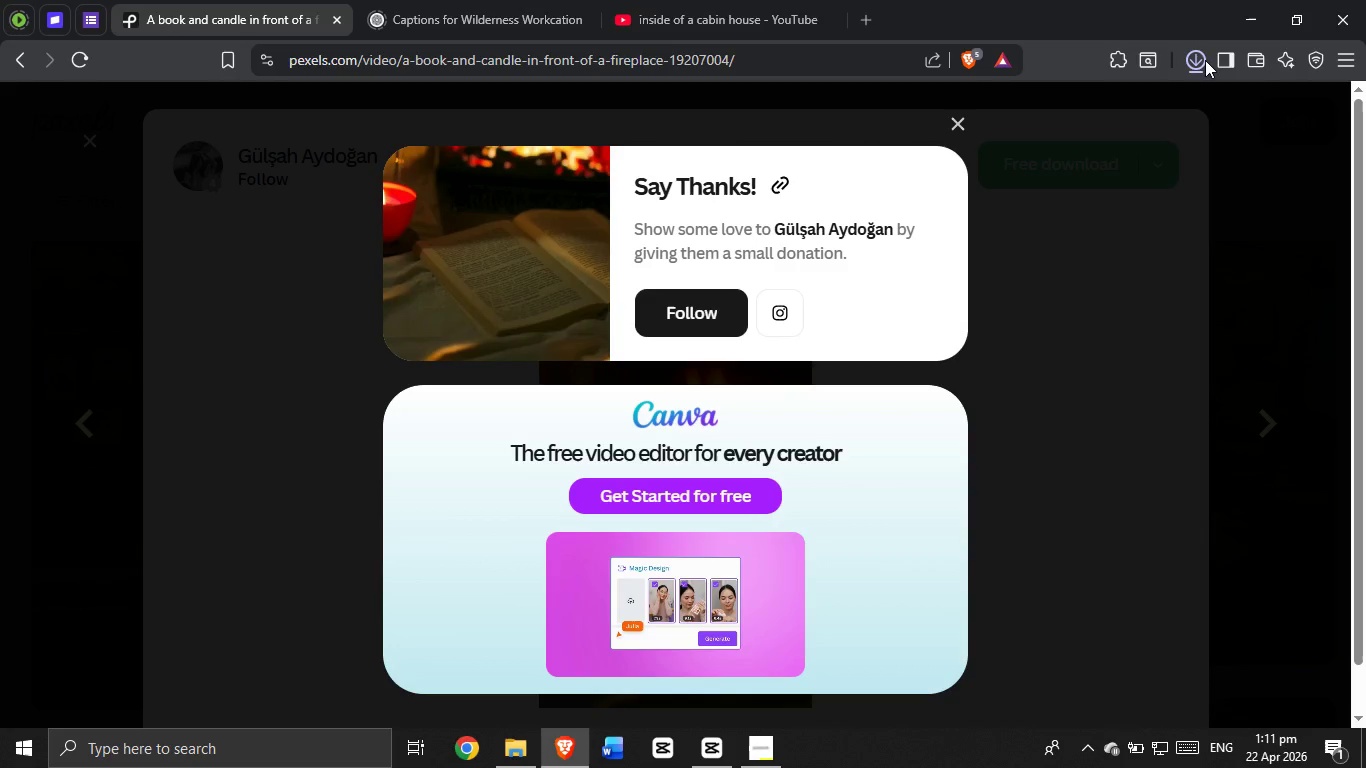 
left_click([1192, 58])
 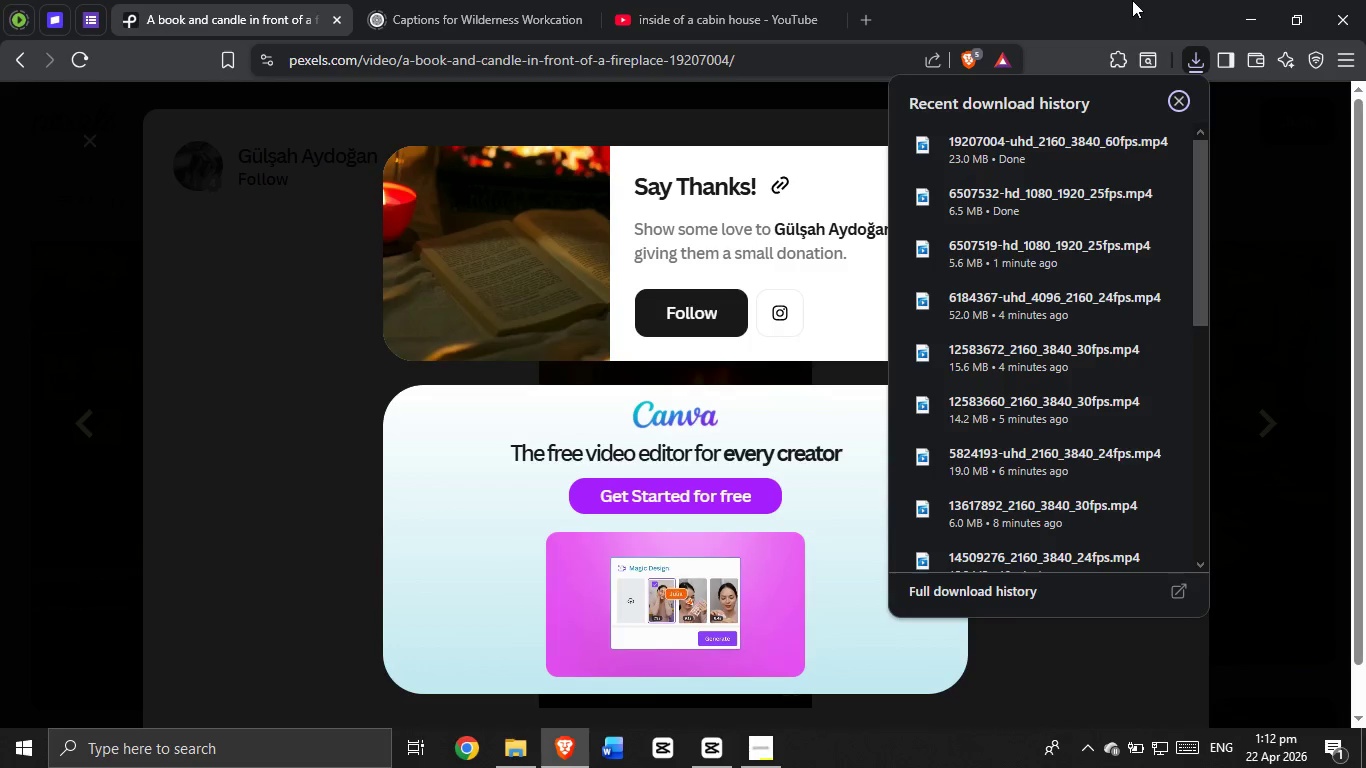 
wait(17.84)
 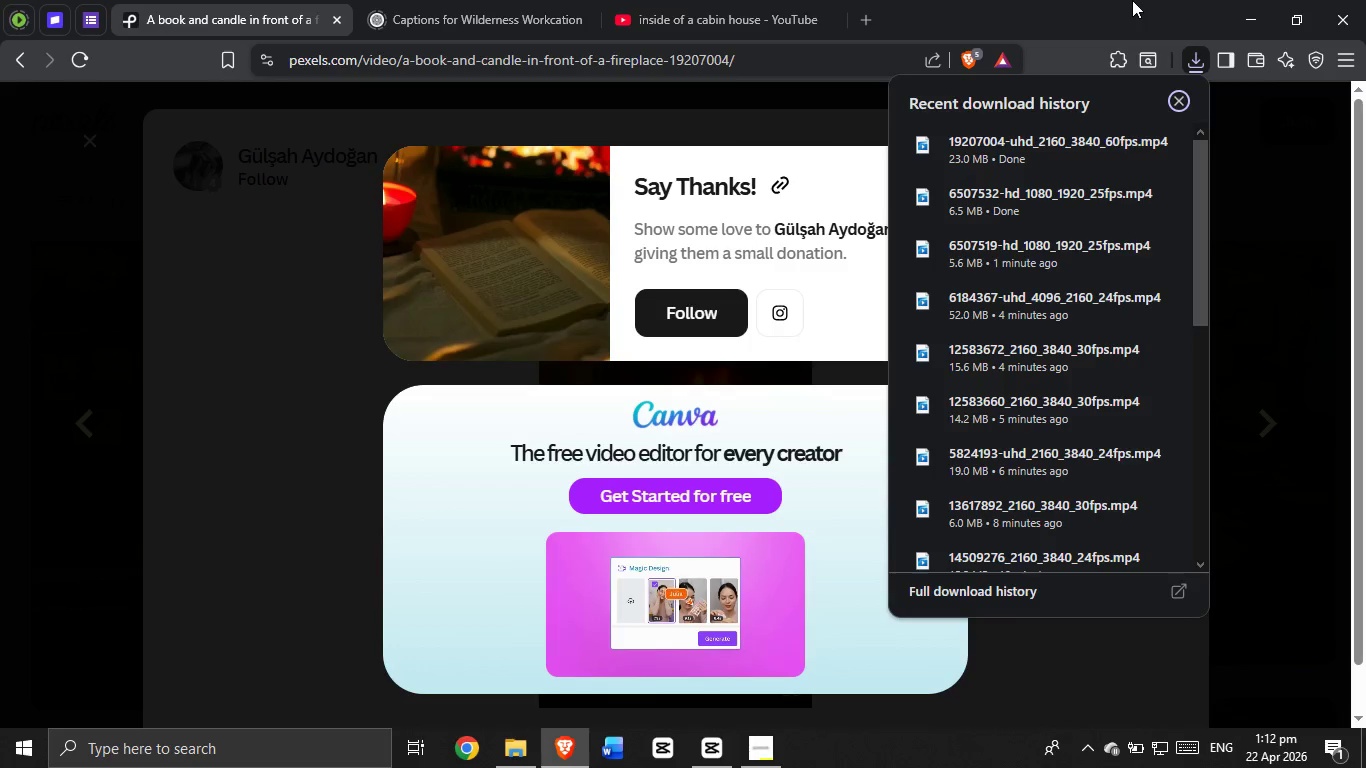 
left_click_drag(start_coordinate=[1040, 161], to_coordinate=[862, 587])
 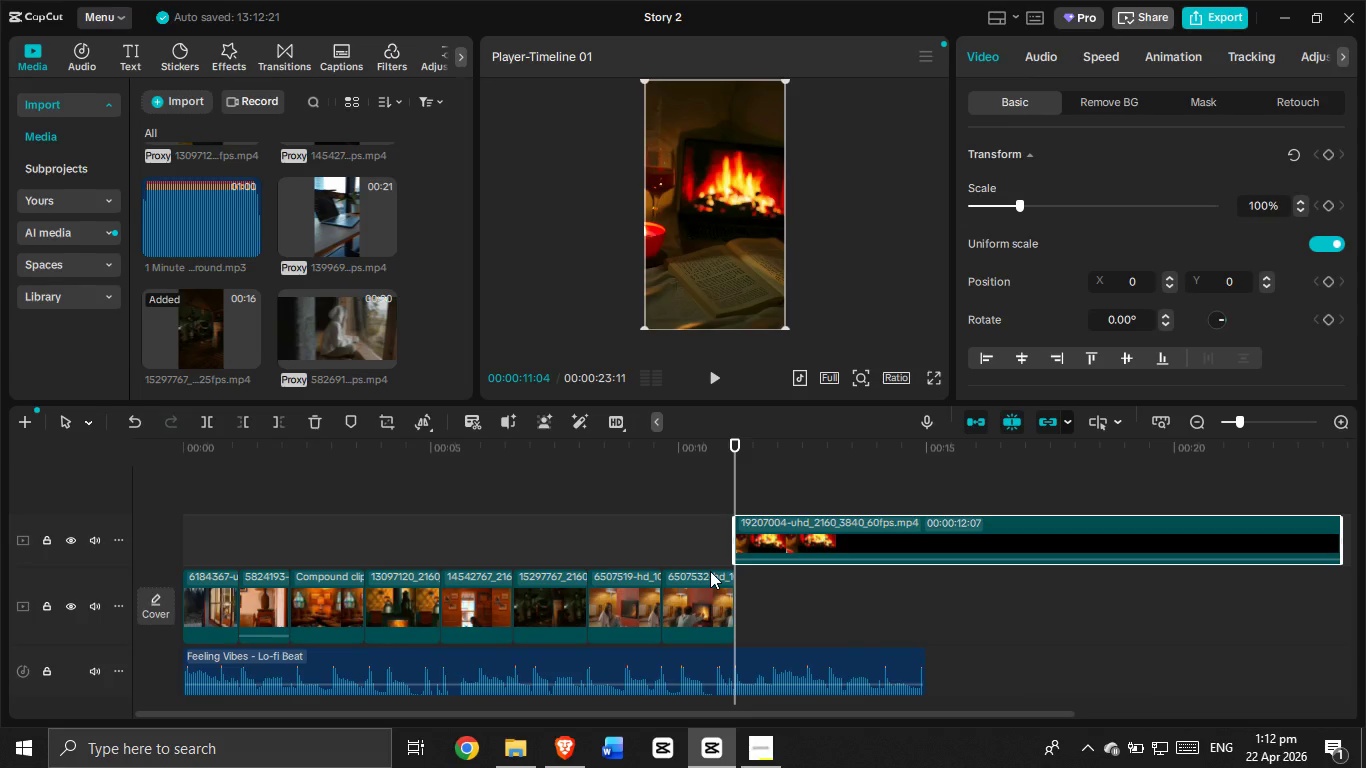 
wait(9.64)
 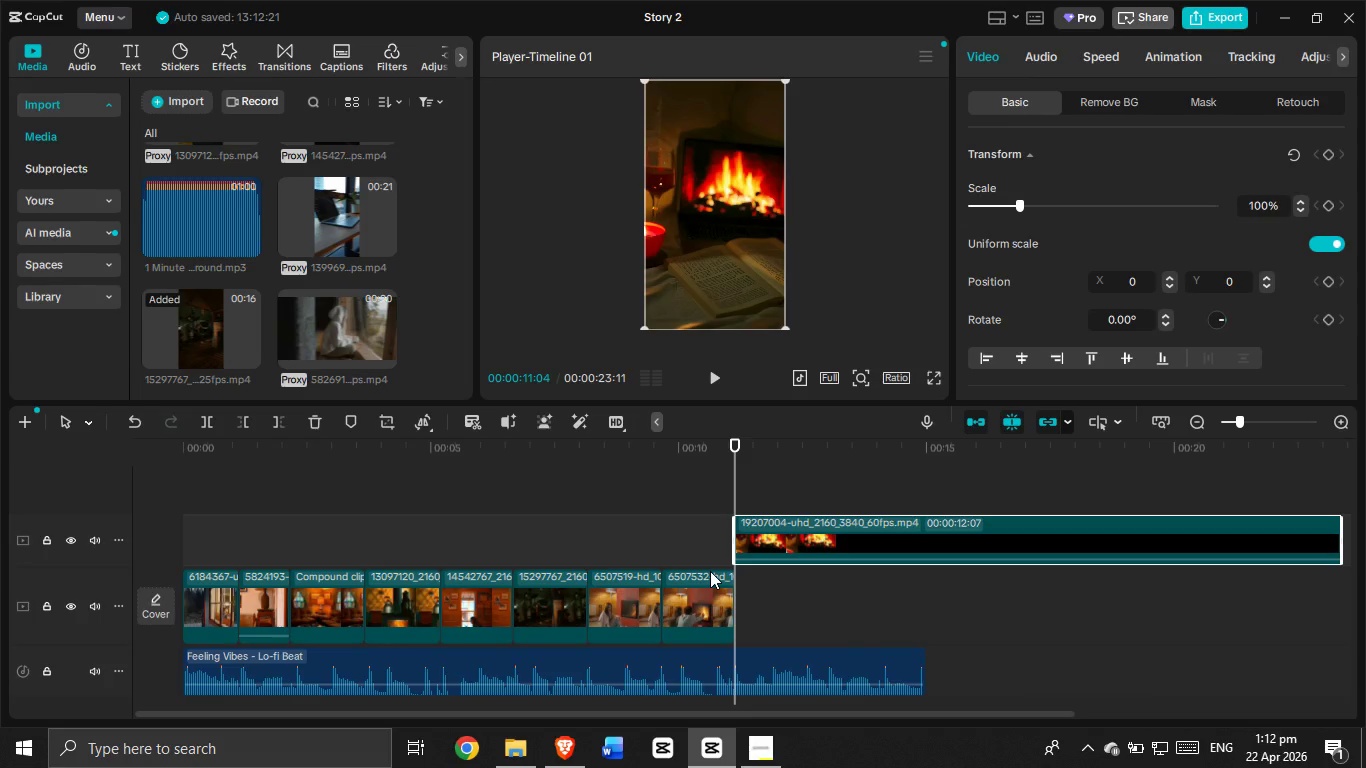 
left_click_drag(start_coordinate=[813, 531], to_coordinate=[808, 592])
 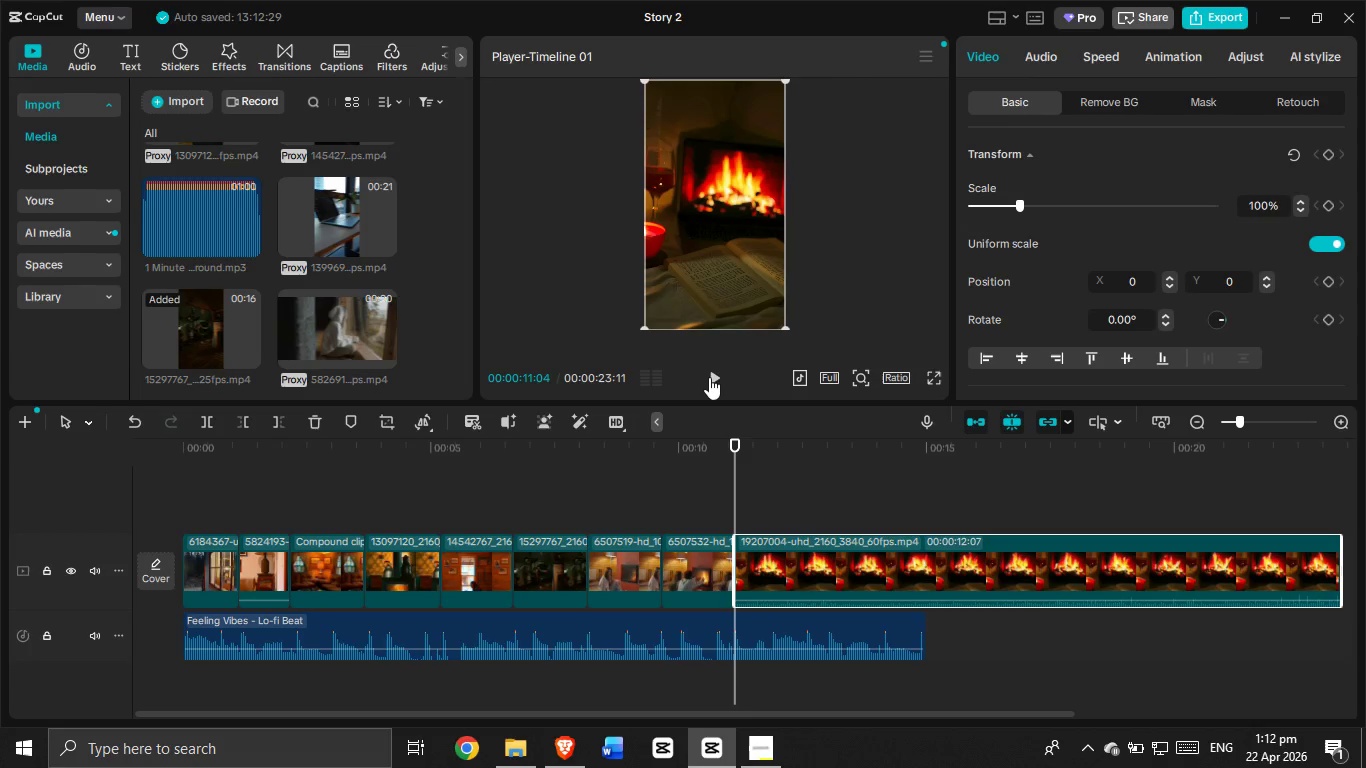 
left_click([710, 377])
 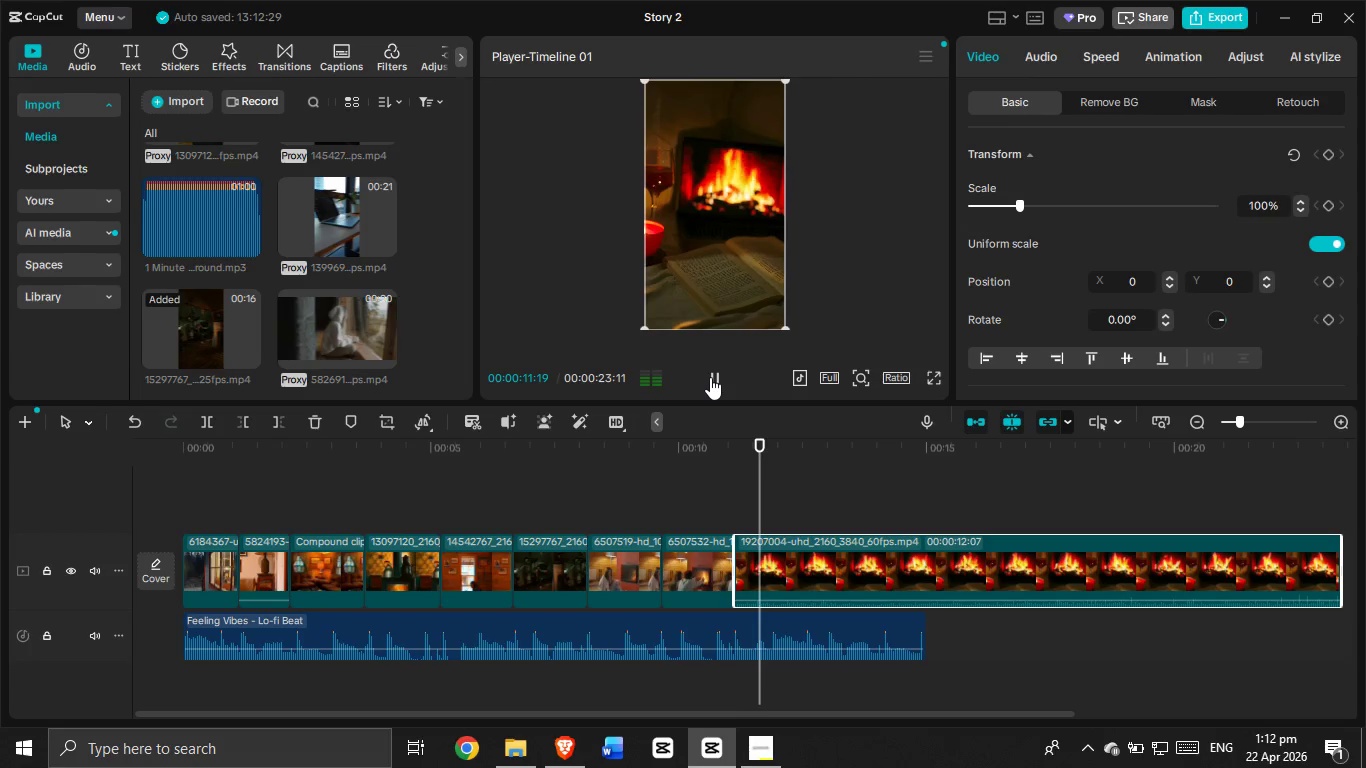 
left_click([710, 377])
 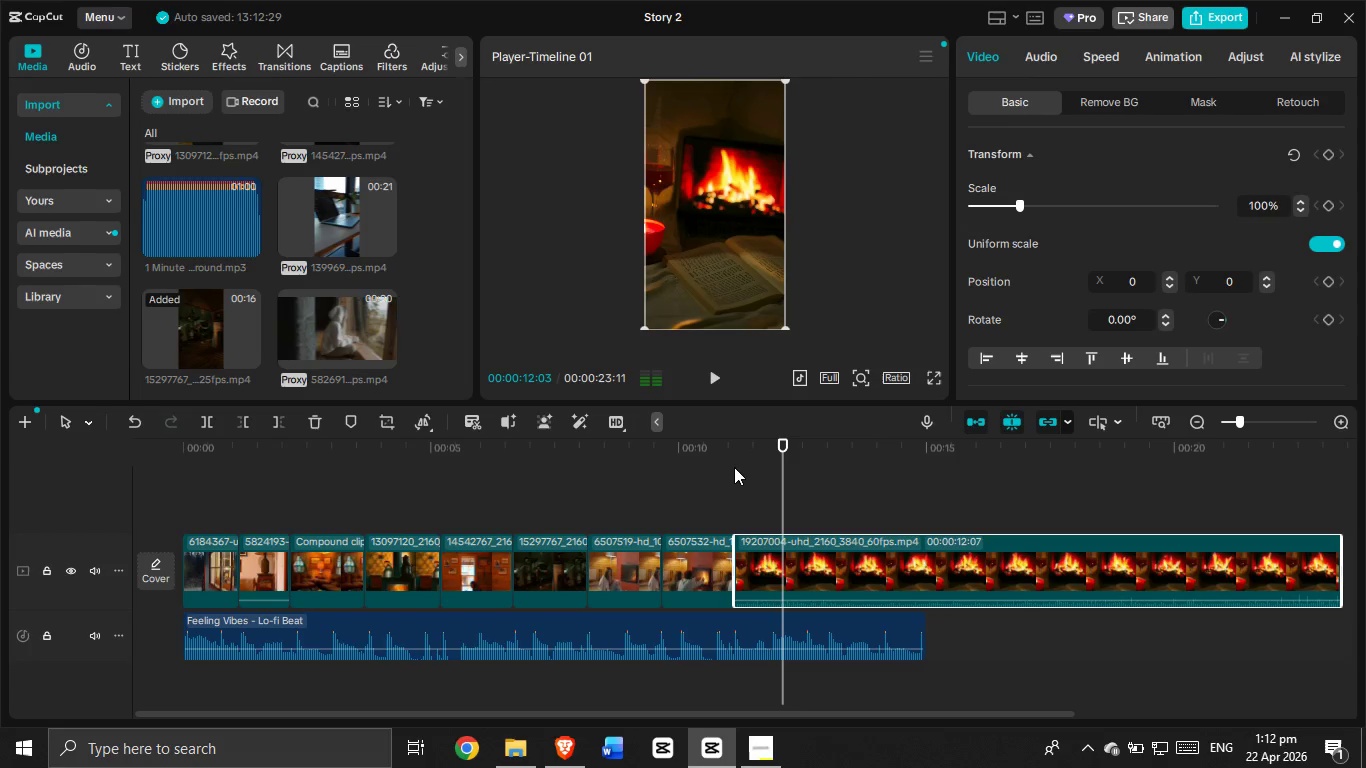 
left_click([734, 467])
 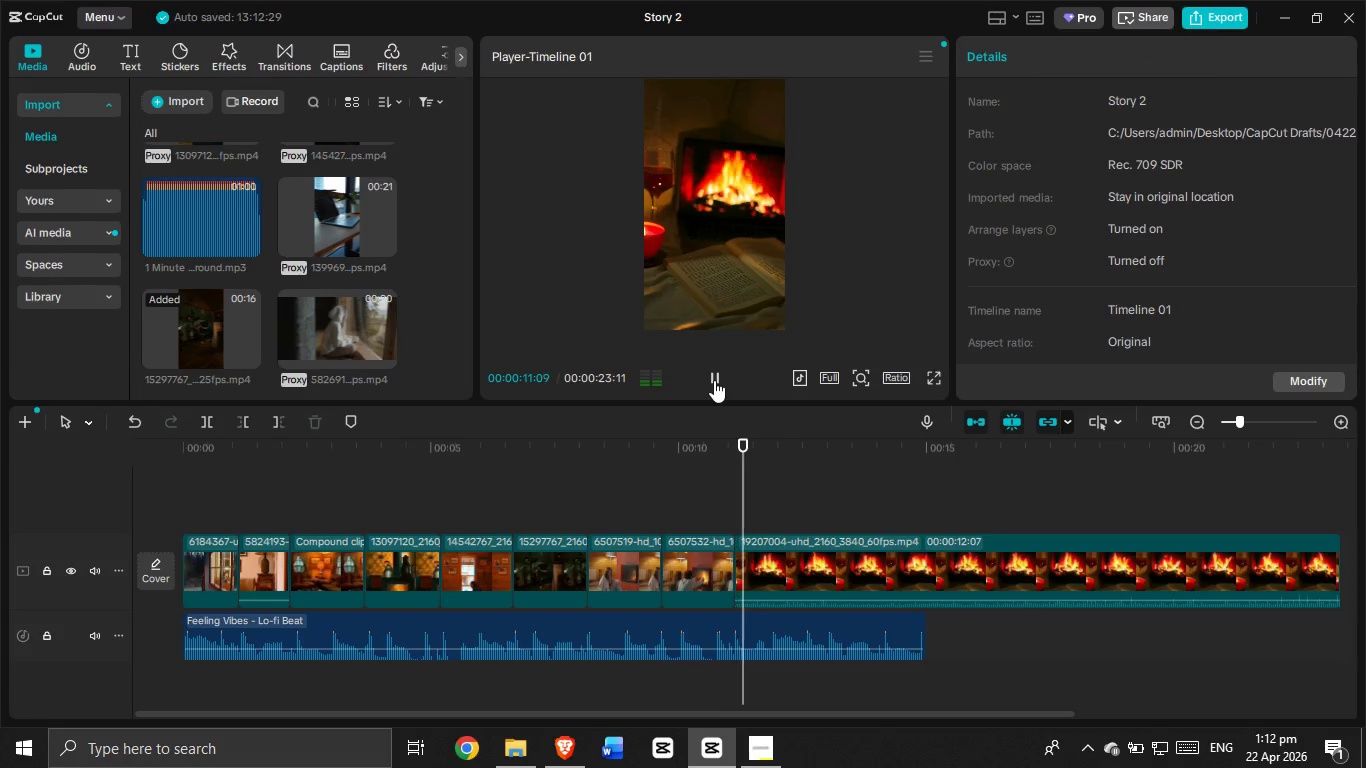 
left_click([714, 380])
 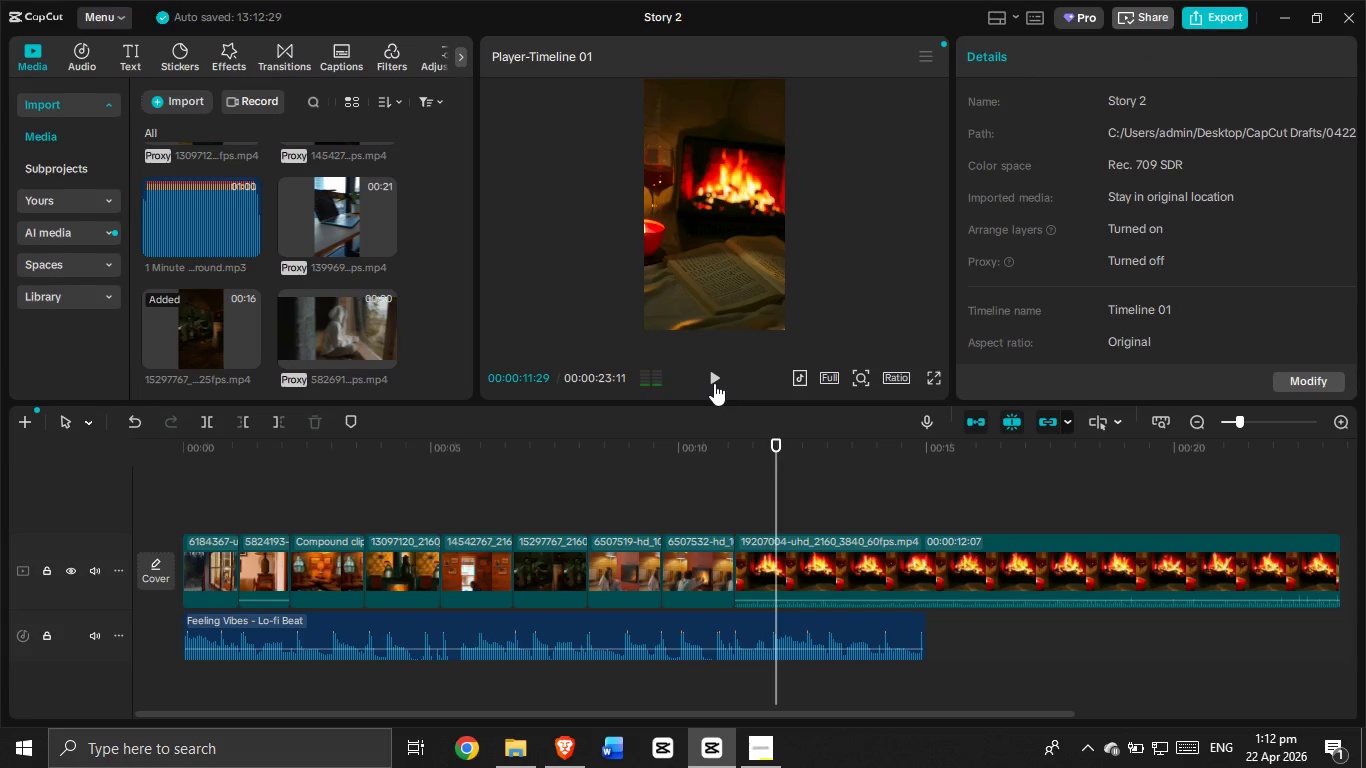 
left_click([714, 383])
 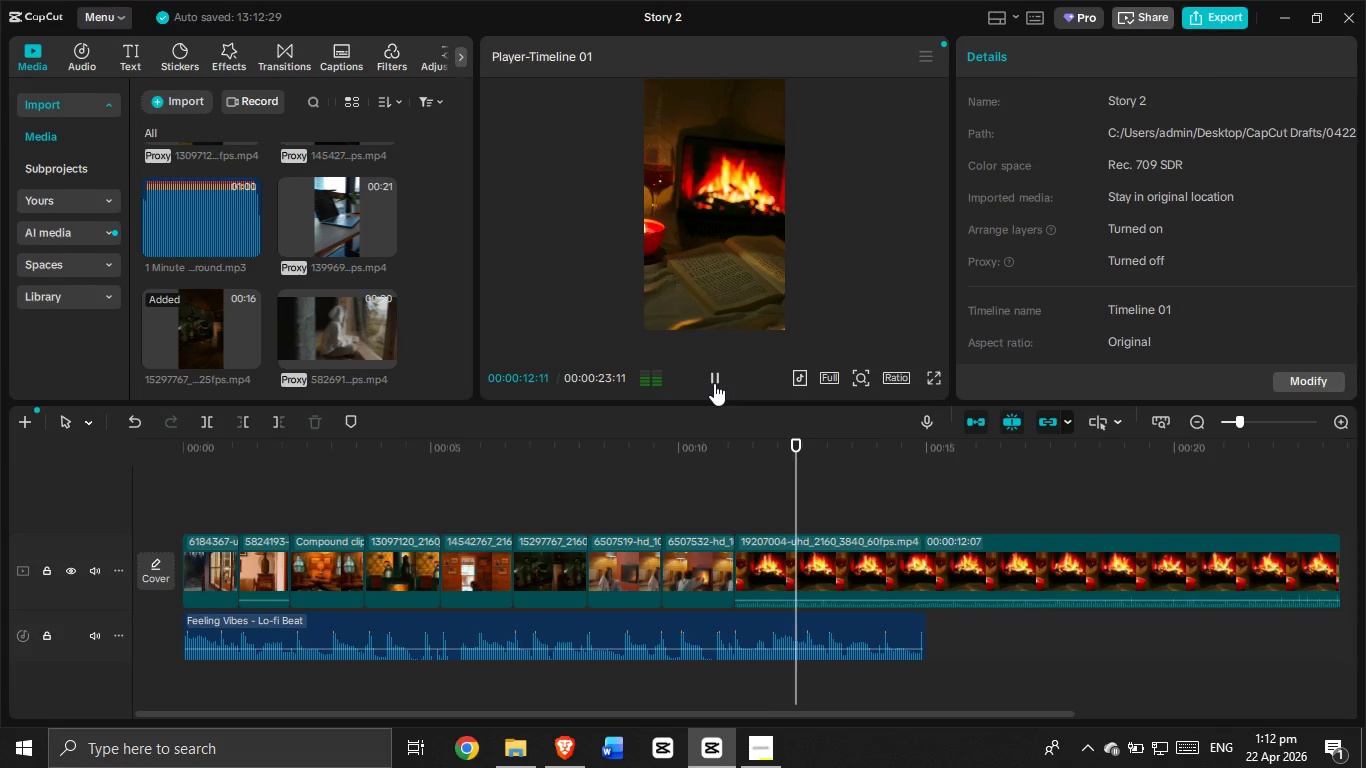 
left_click([714, 383])
 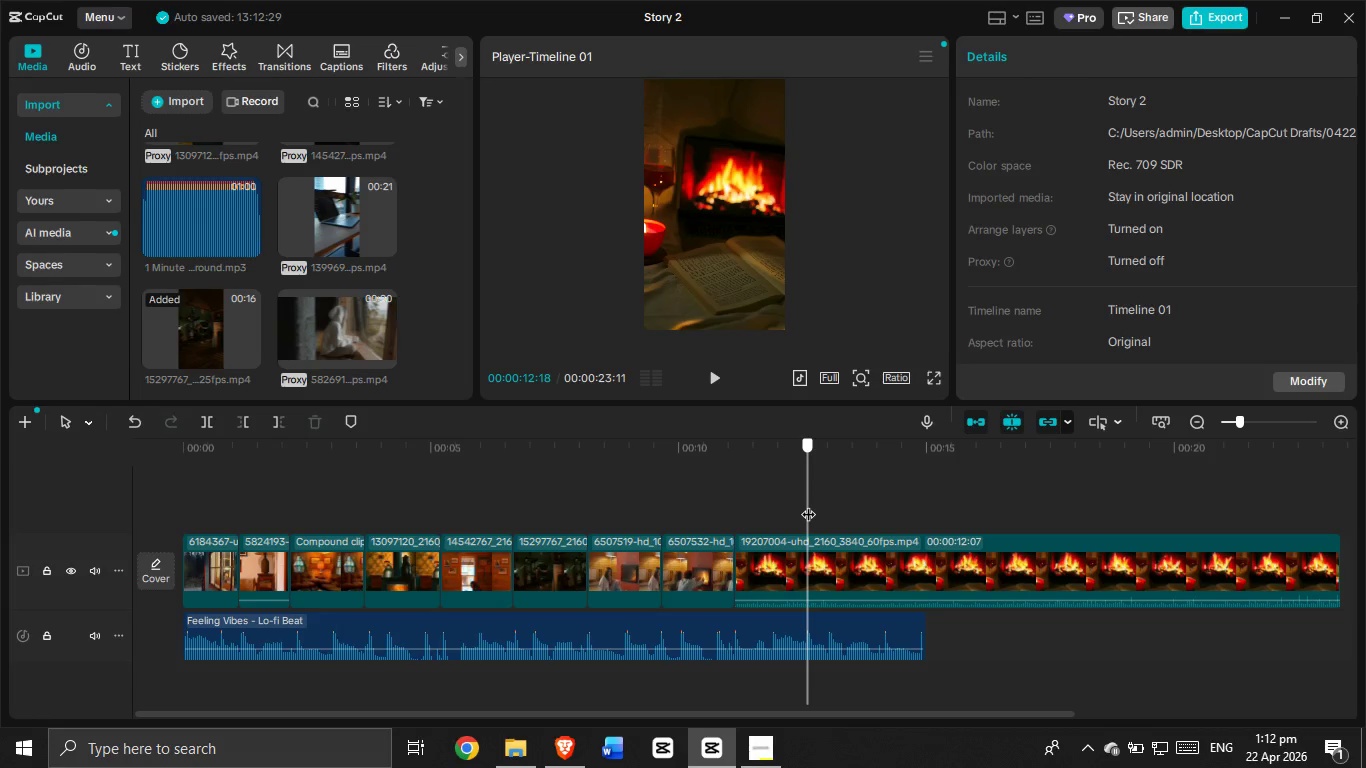 
left_click([808, 504])
 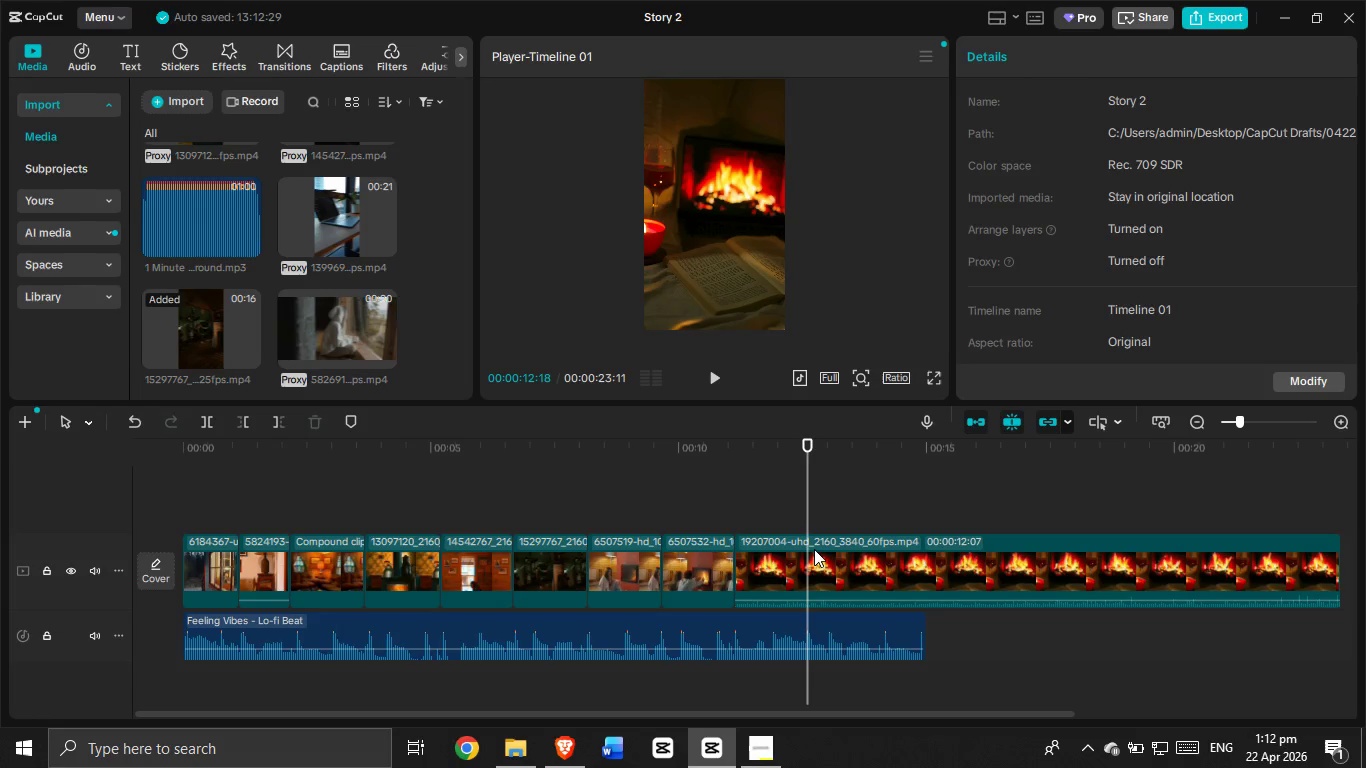 
left_click([814, 549])
 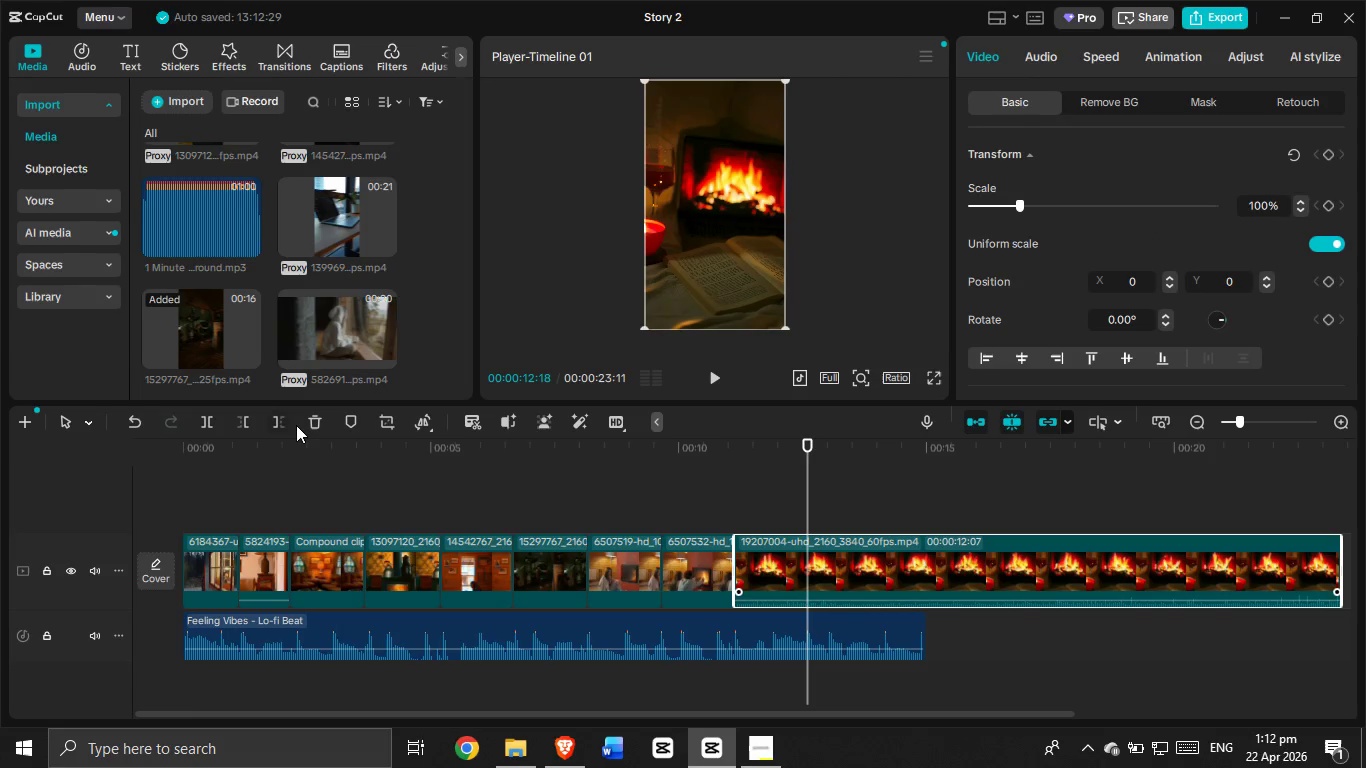 
left_click([285, 418])
 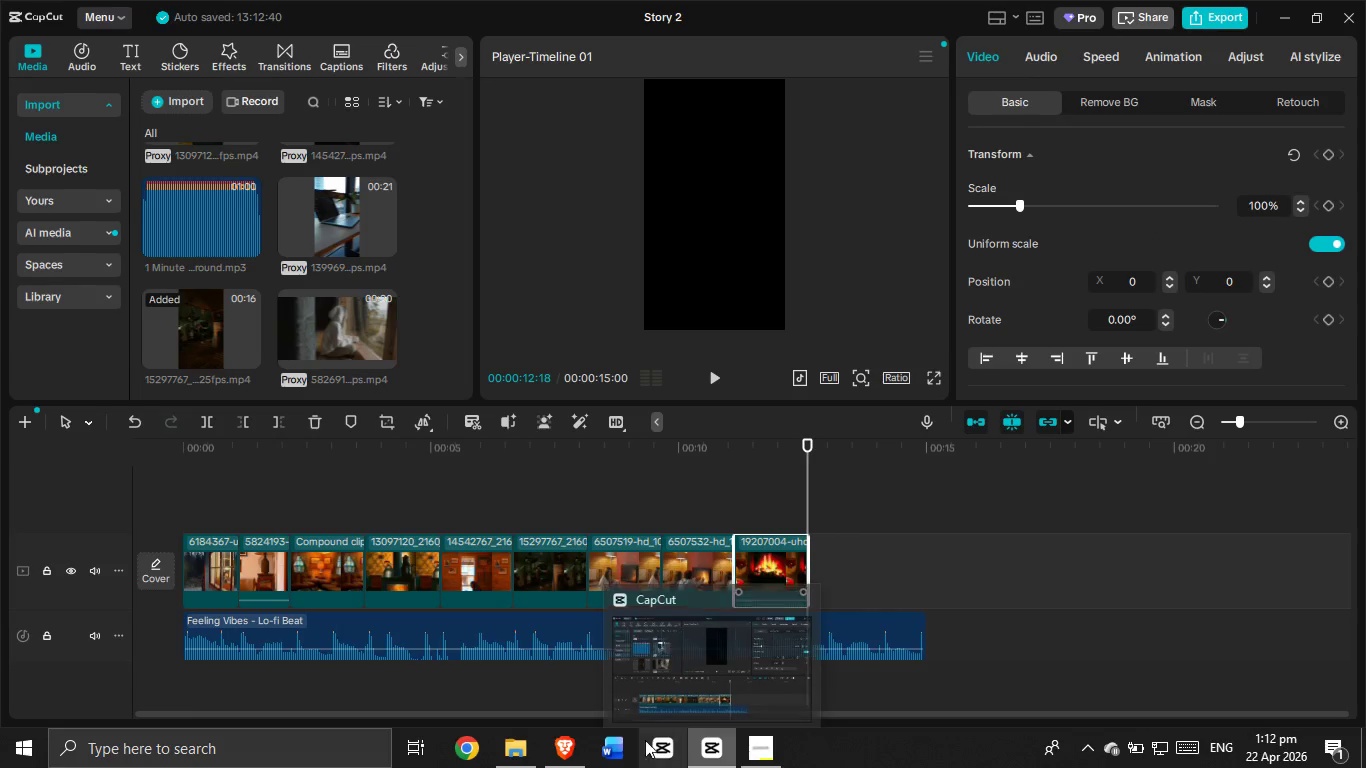 
left_click([563, 741])
 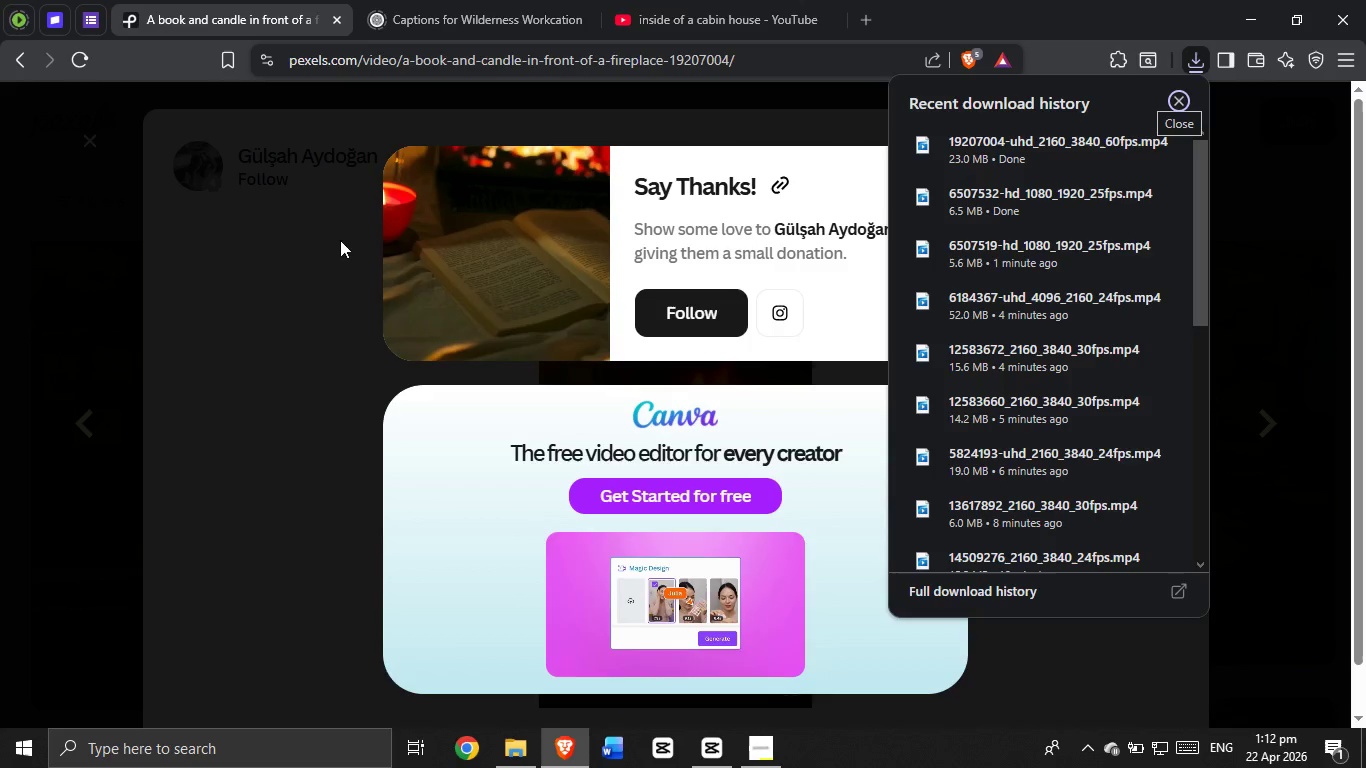 
left_click_drag(start_coordinate=[237, 230], to_coordinate=[249, 225])
 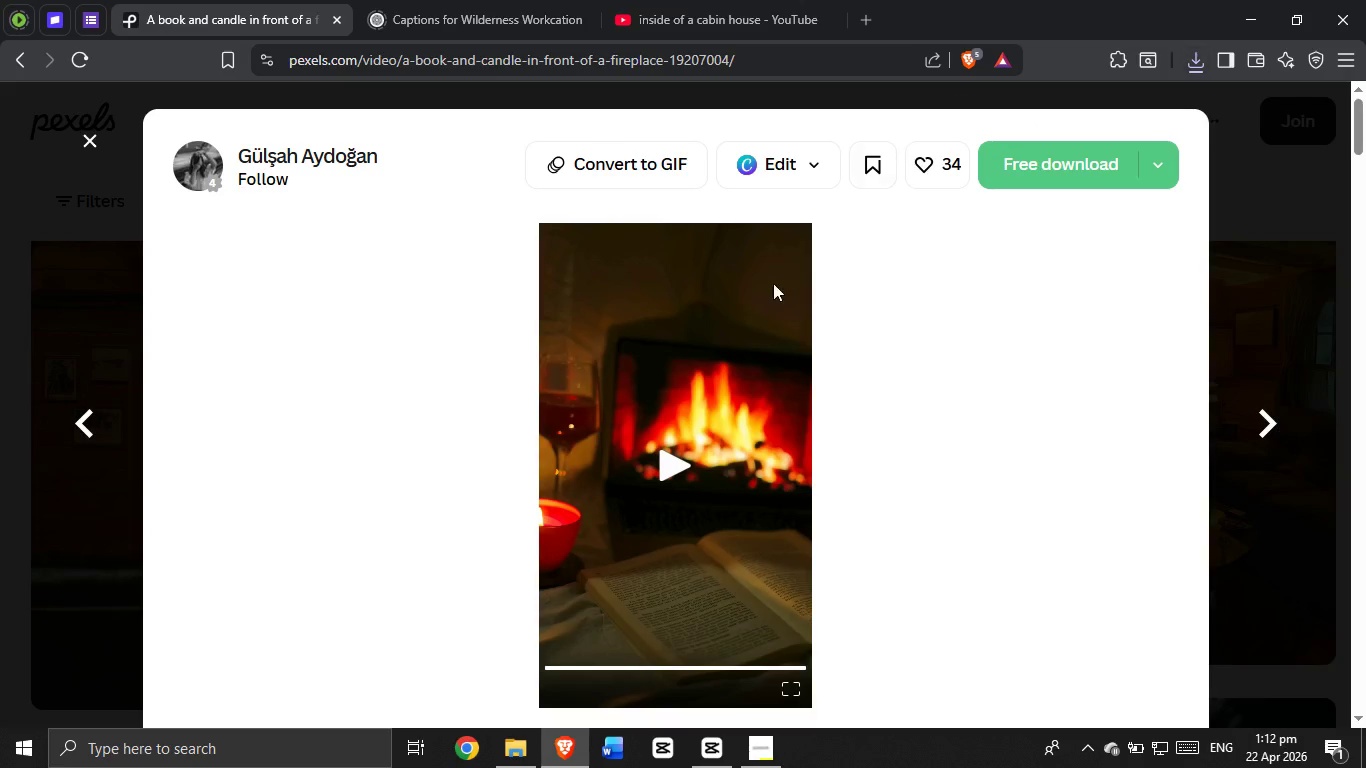 
scroll: coordinate [627, 560], scroll_direction: down, amount: 38.0
 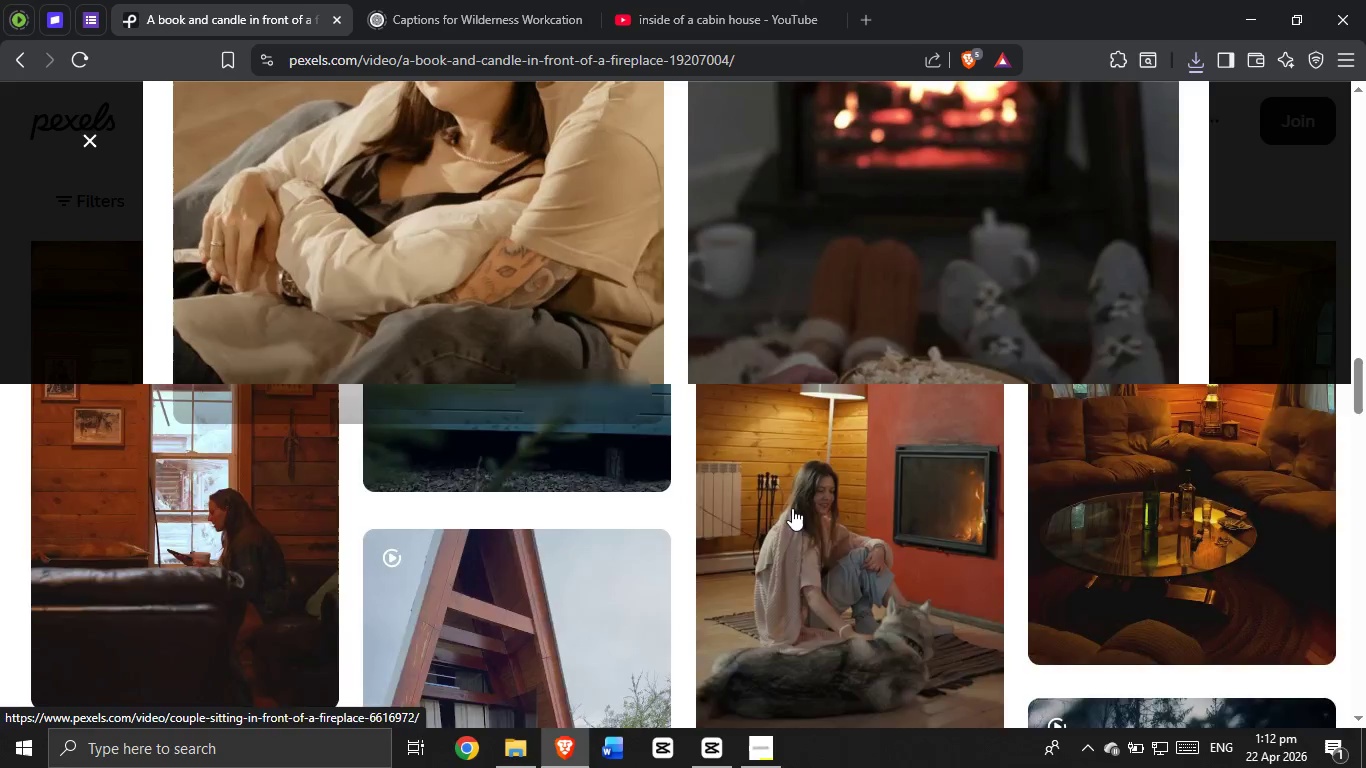 
scroll: coordinate [829, 470], scroll_direction: up, amount: 3.0
 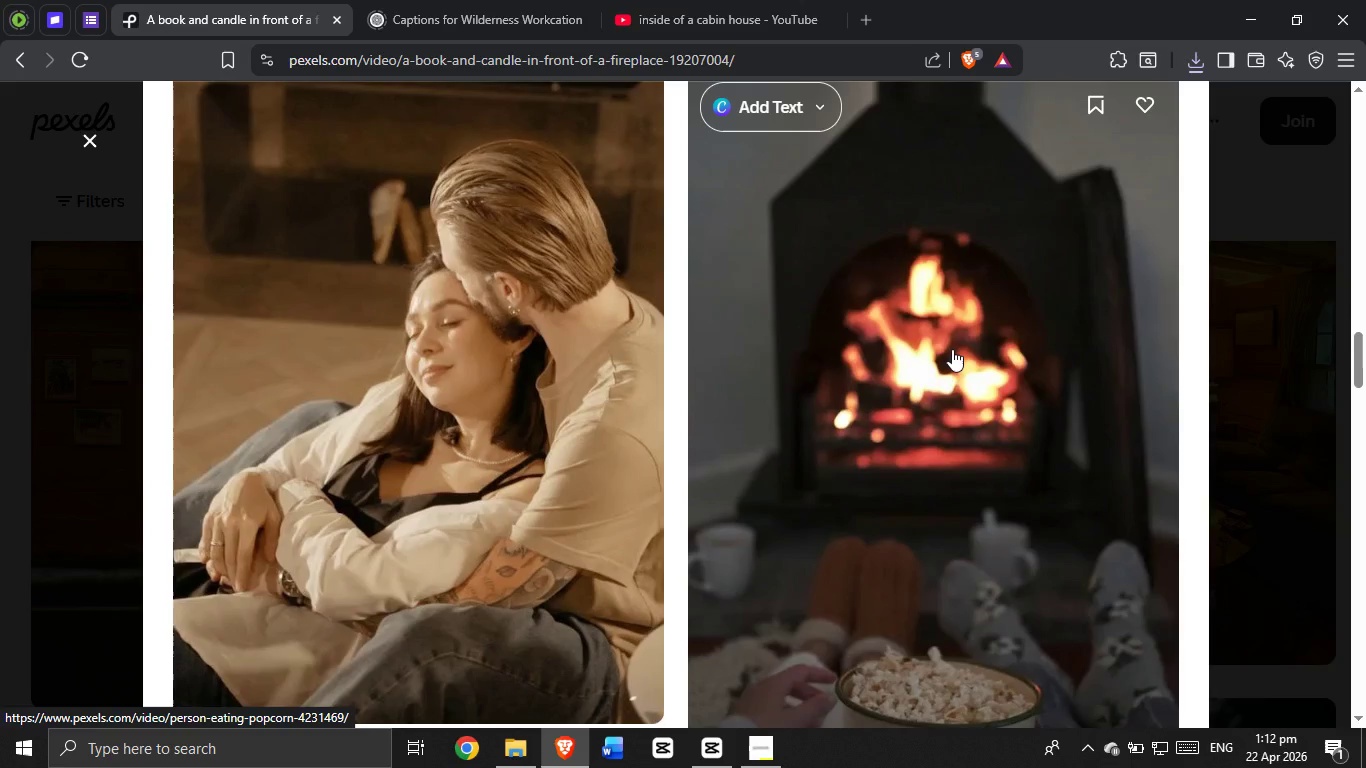 
left_click([952, 349])
 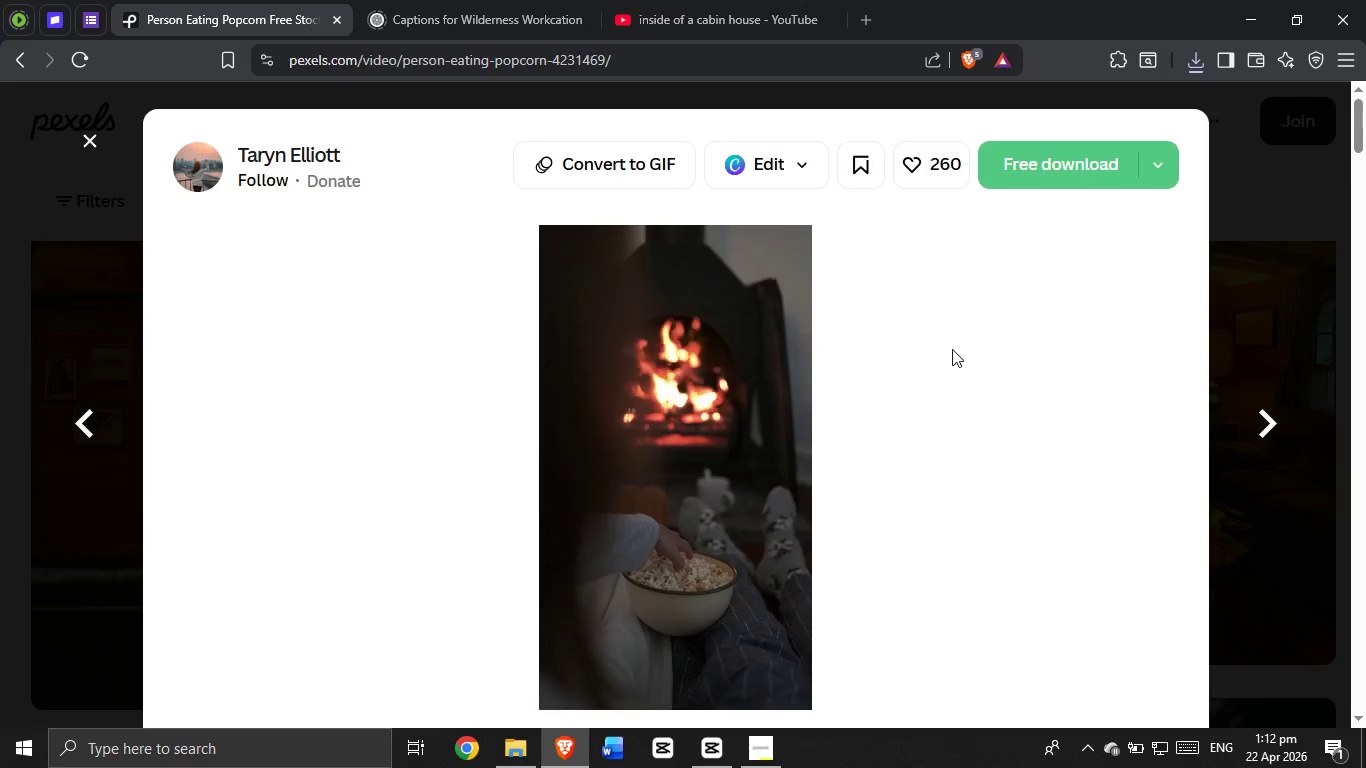 
wait(11.45)
 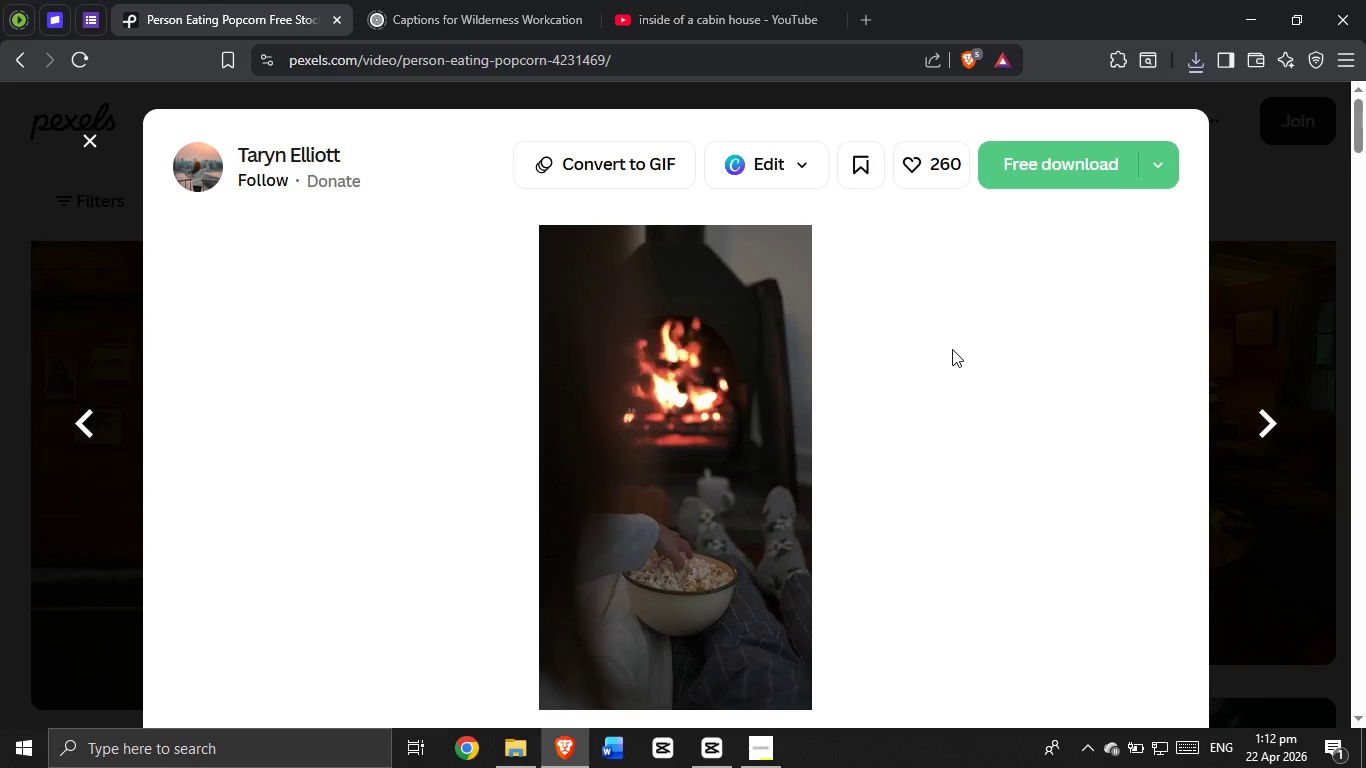 
scroll: coordinate [797, 0], scroll_direction: down, amount: 4.0
 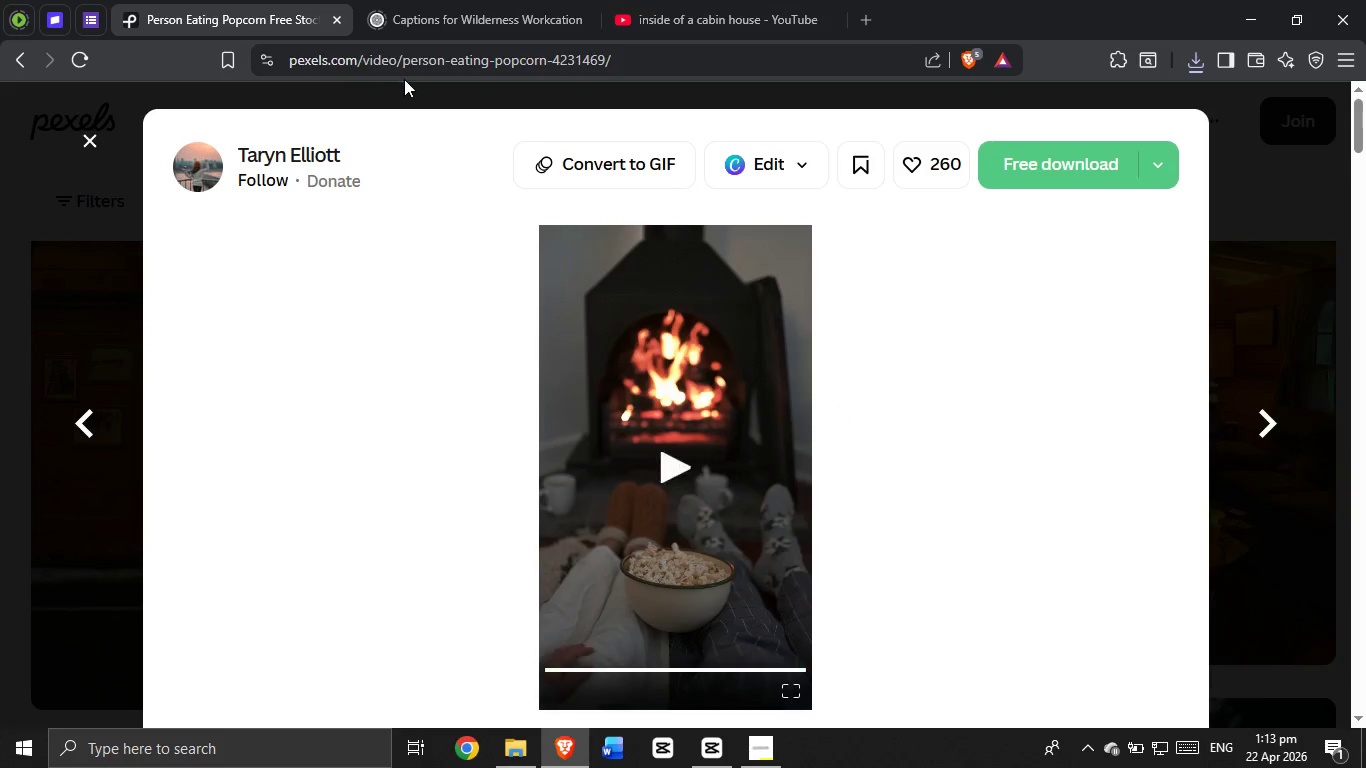 
scroll: coordinate [0, 79], scroll_direction: none, amount: 0.0
 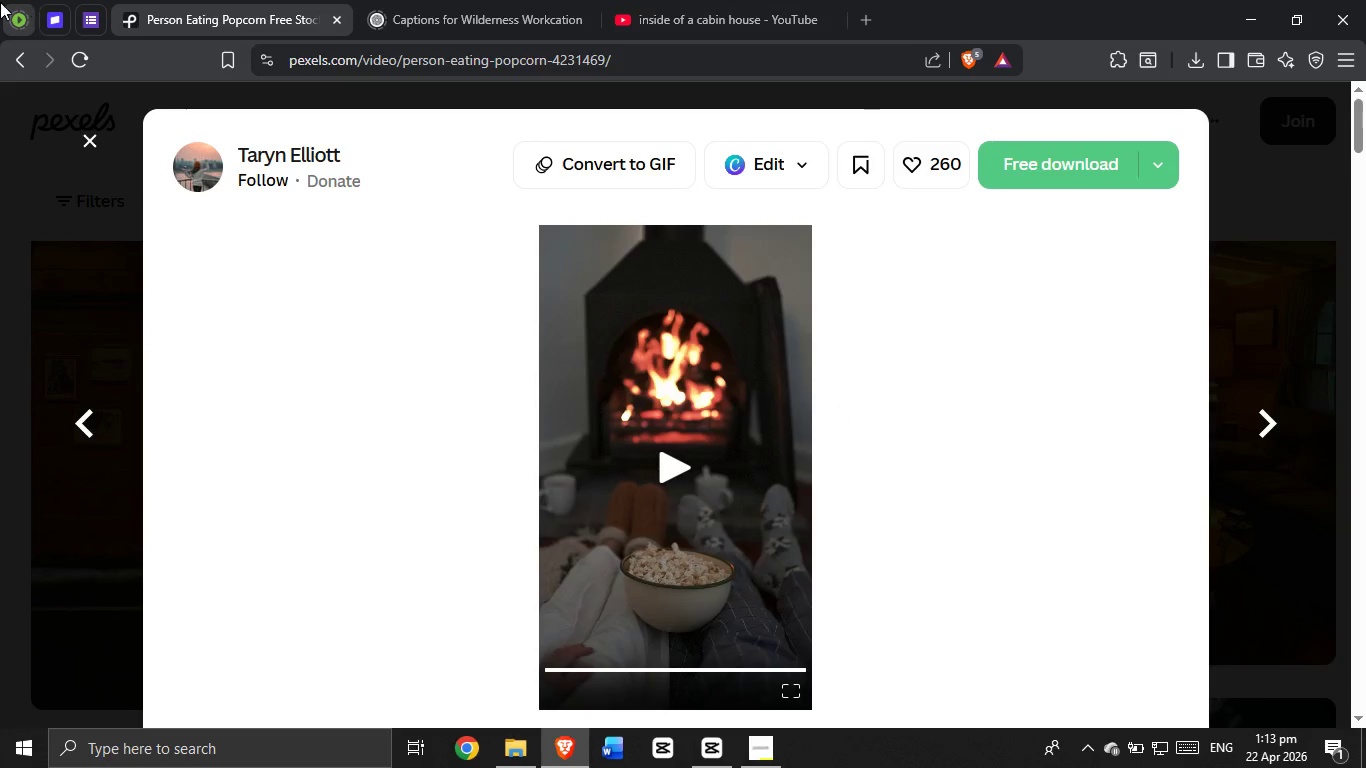 
scroll: coordinate [0, 3], scroll_direction: up, amount: 1.0
 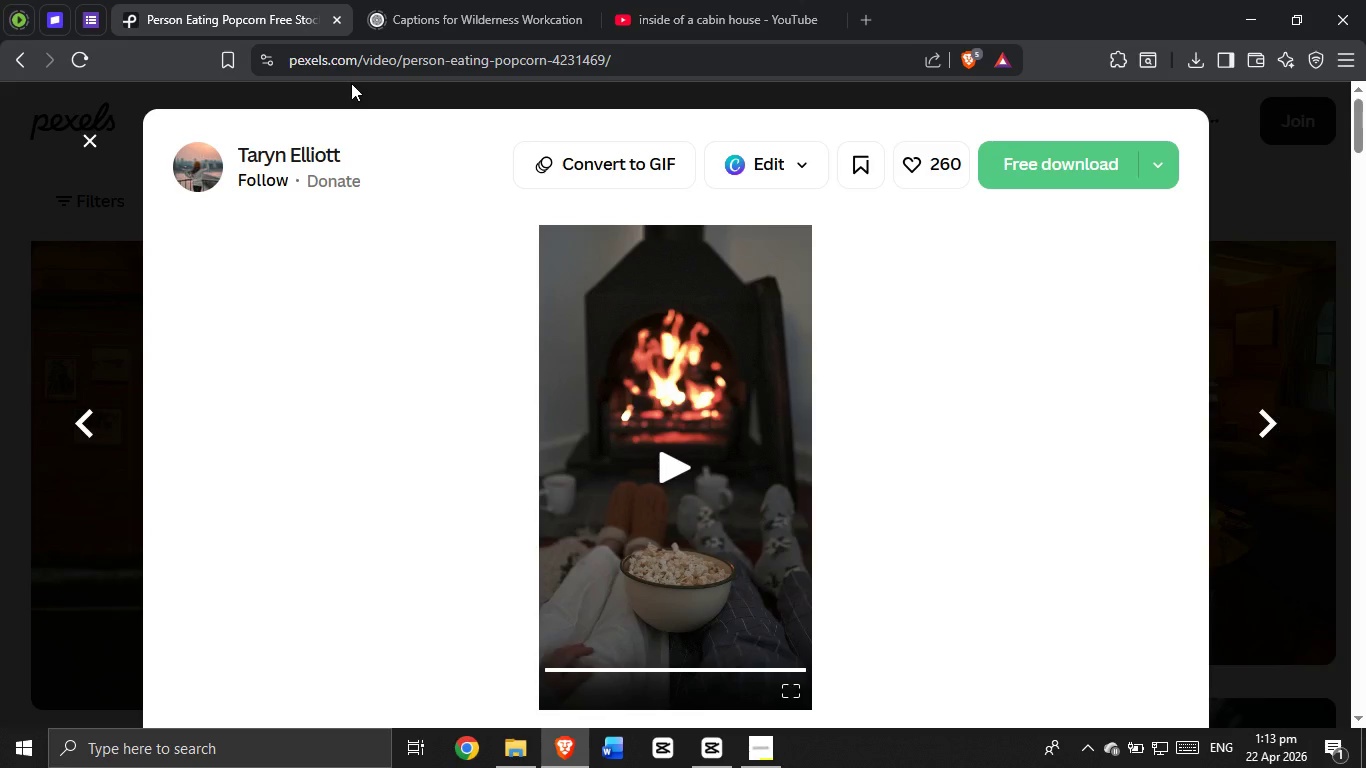 
wait(23.53)
 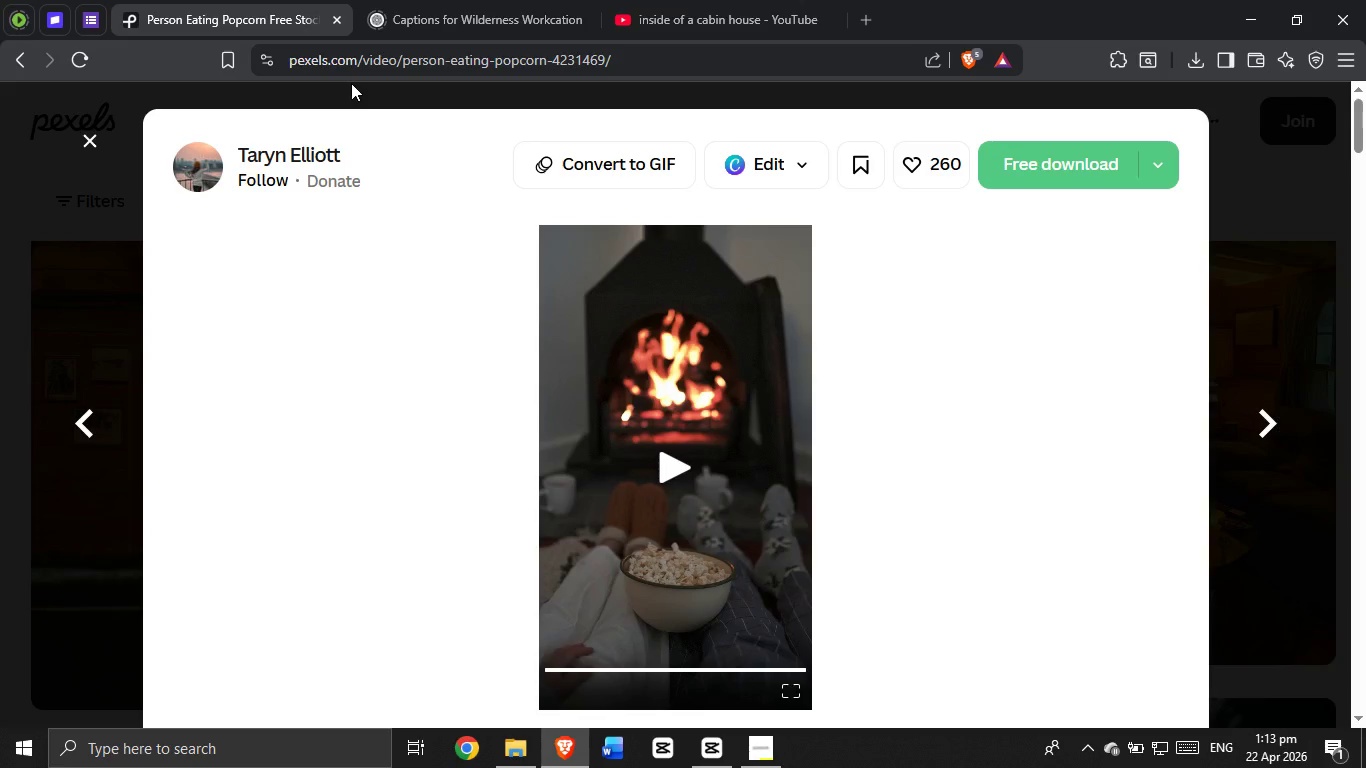 
scroll: coordinate [351, 83], scroll_direction: none, amount: 0.0
 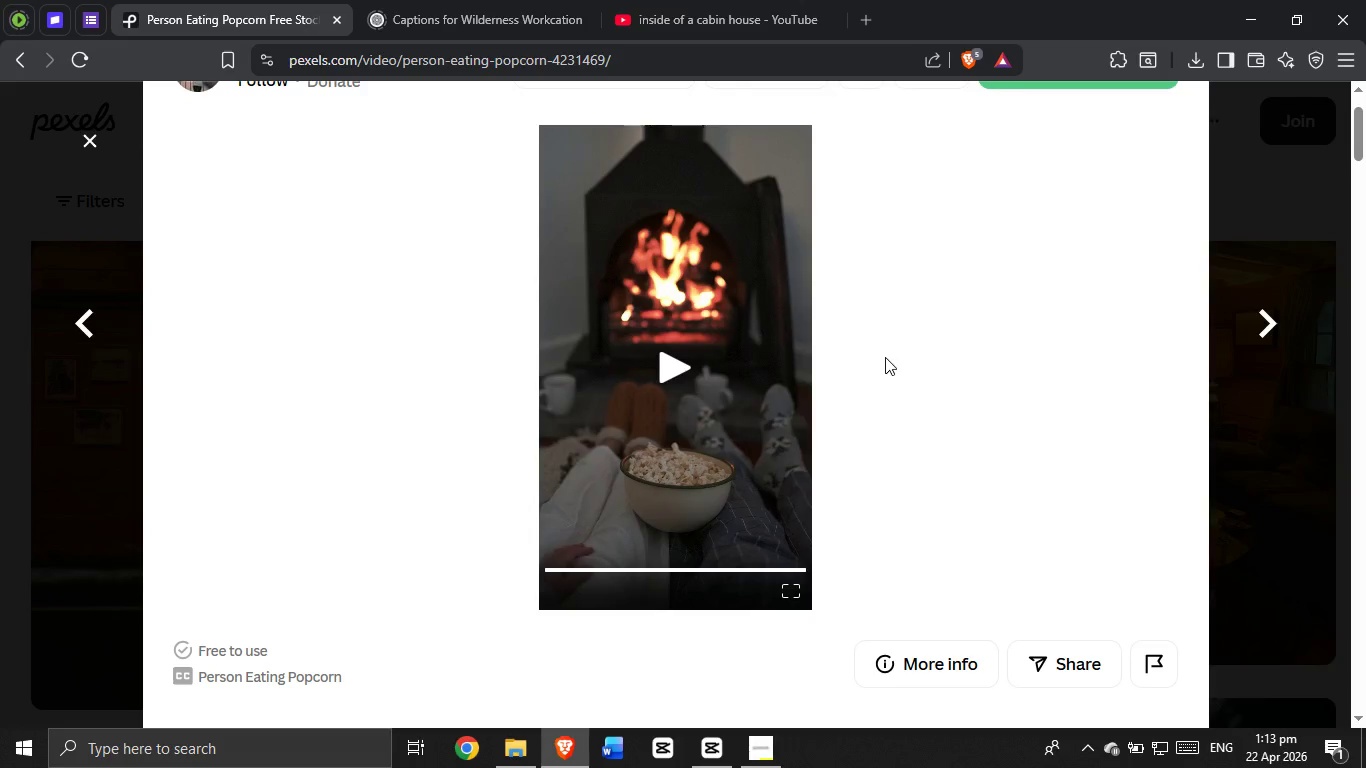 
scroll: coordinate [281, 176], scroll_direction: up, amount: 2.0
 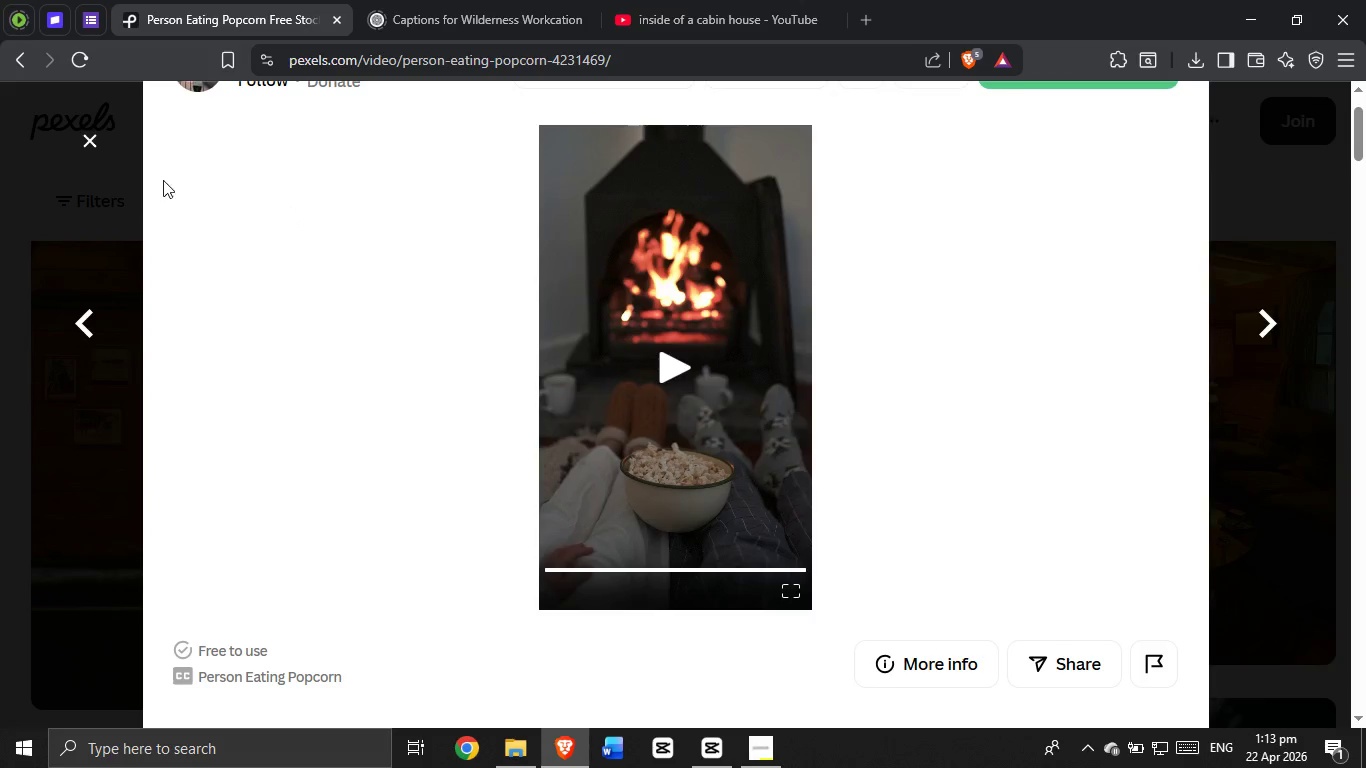 
scroll: coordinate [443, 600], scroll_direction: none, amount: 0.0
 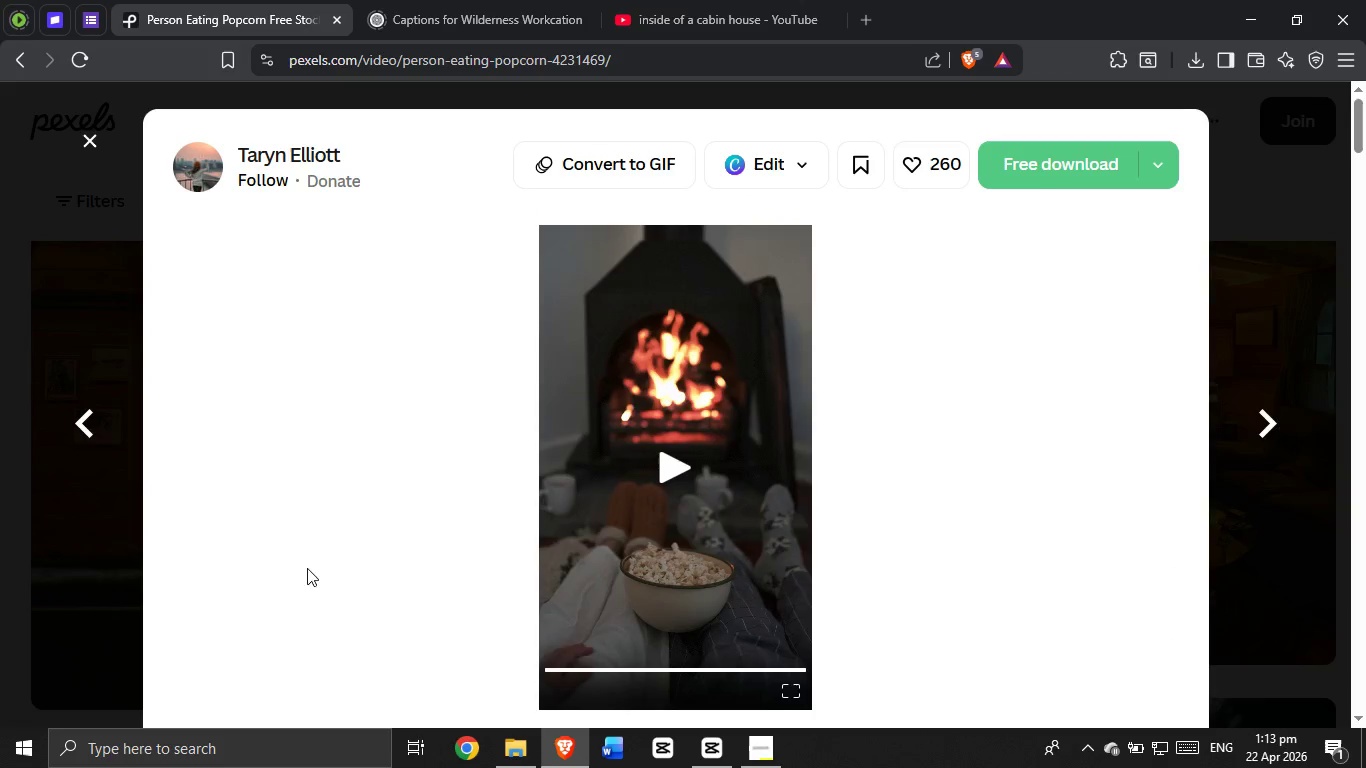 
scroll: coordinate [285, 585], scroll_direction: down, amount: 1.0
 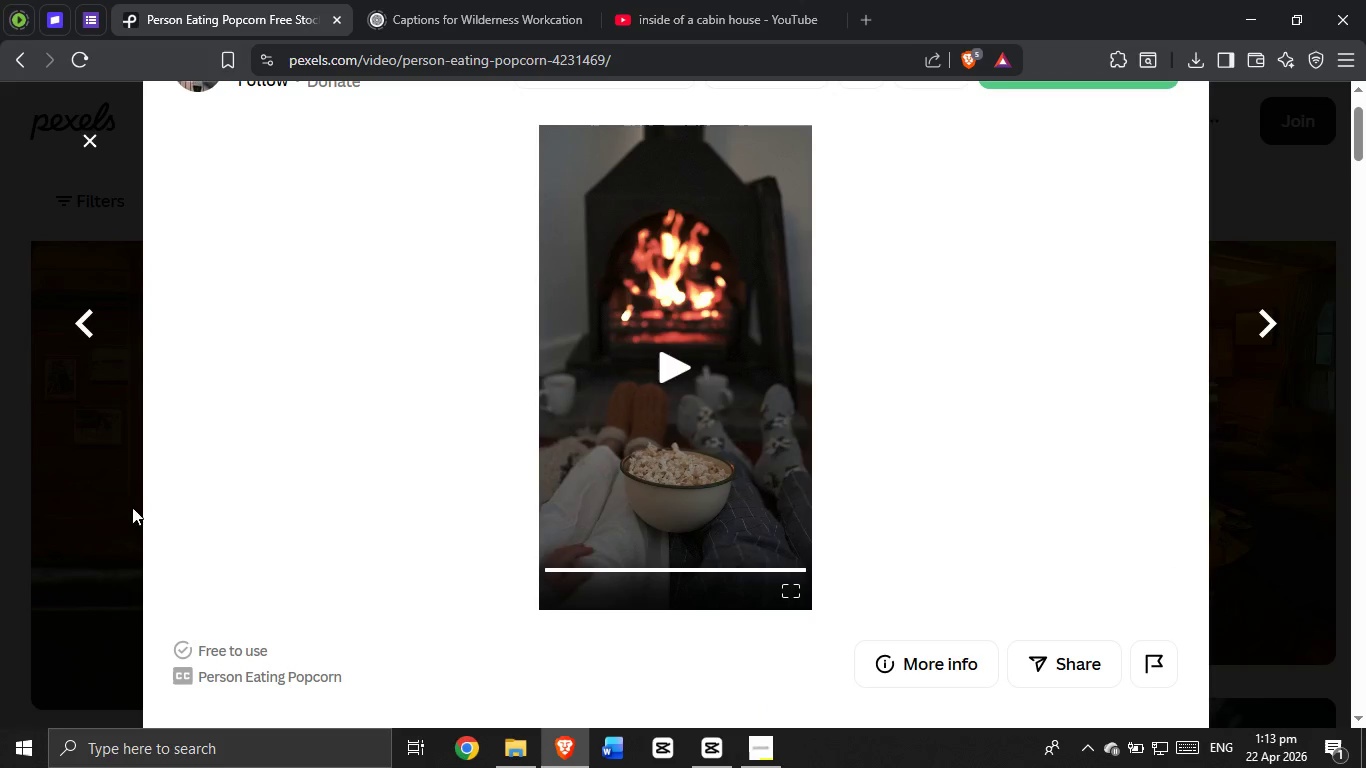 
scroll: coordinate [359, 355], scroll_direction: up, amount: 2.0
 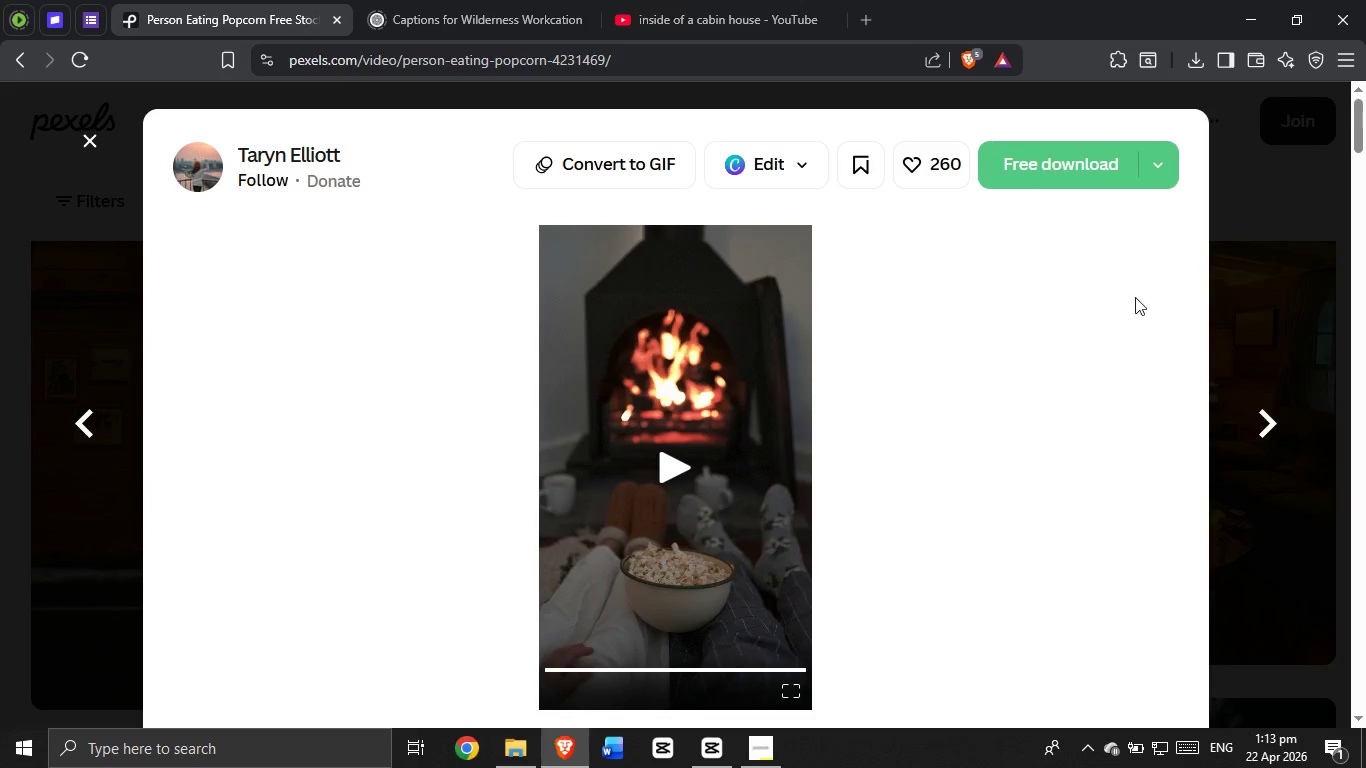 
left_click([1039, 159])
 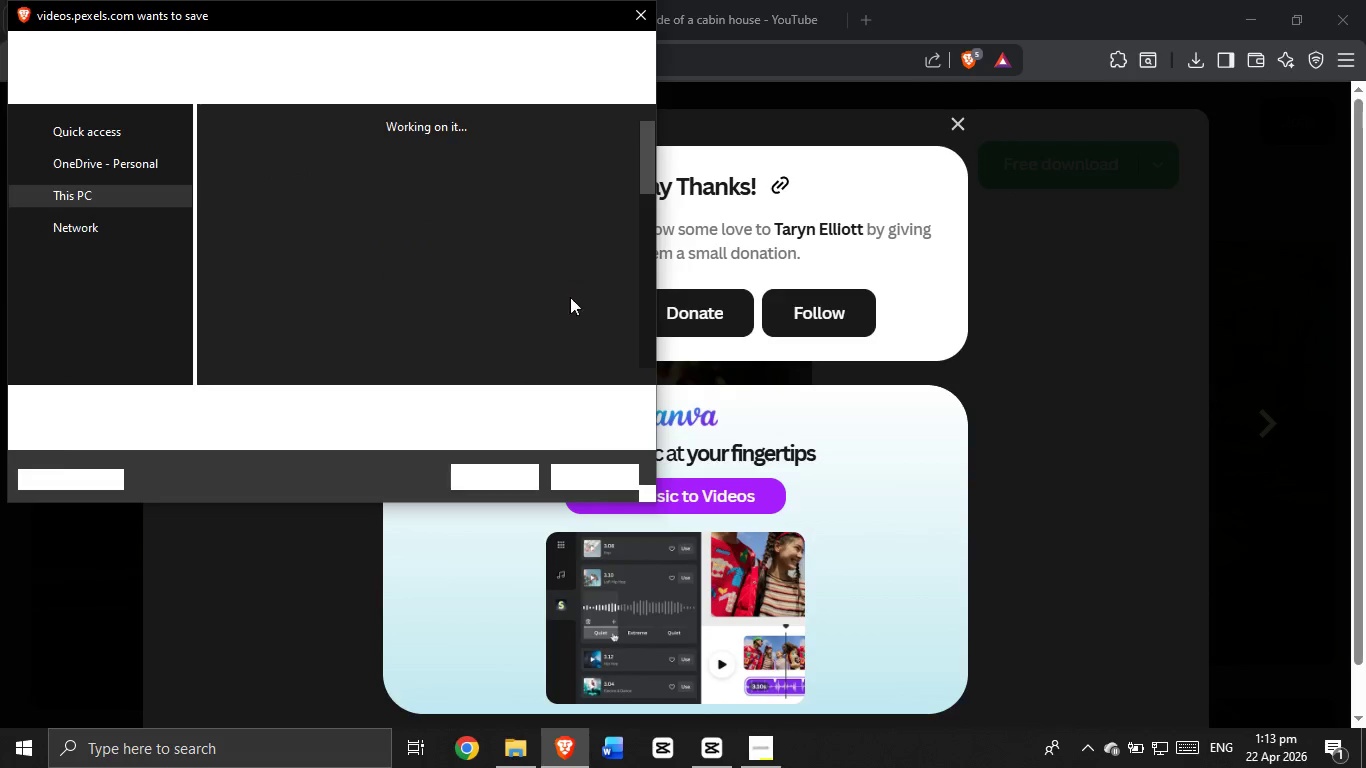 
left_click([507, 478])
 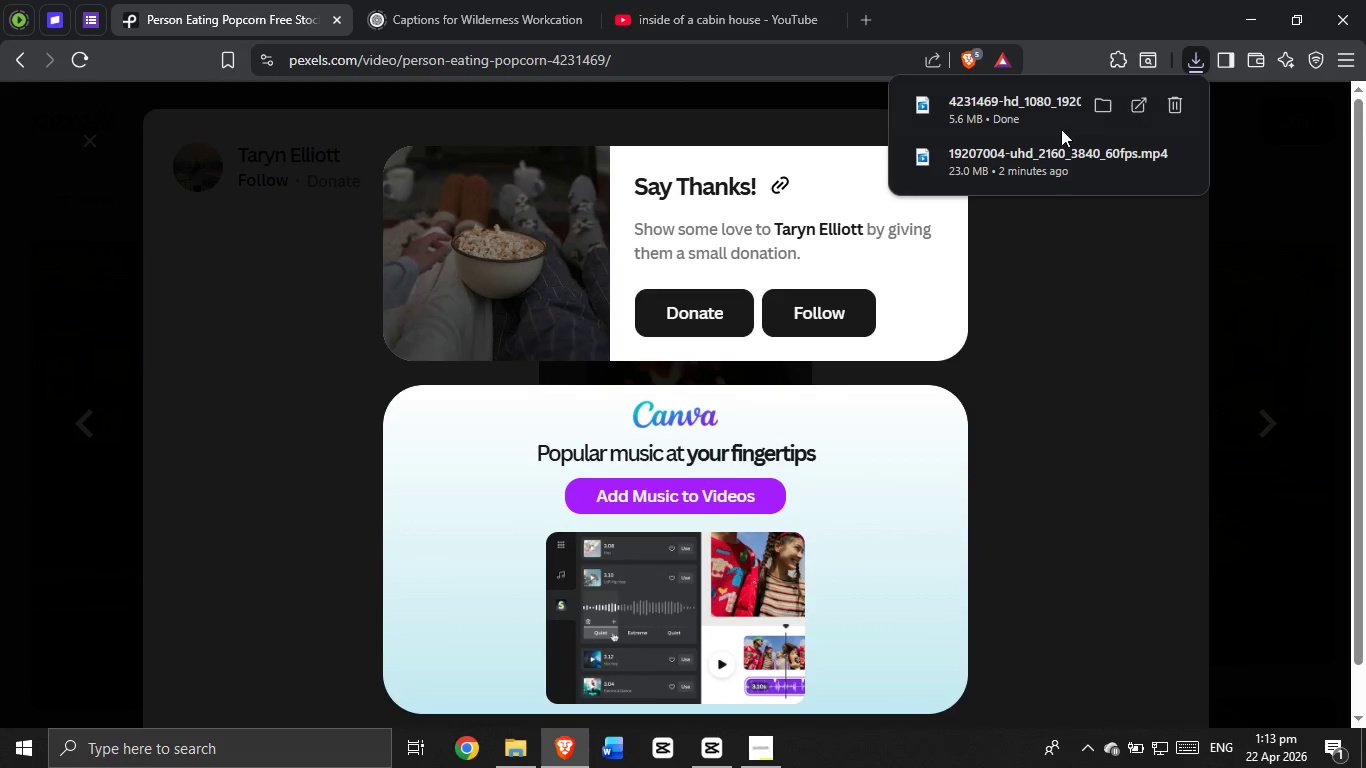 
left_click_drag(start_coordinate=[1023, 101], to_coordinate=[902, 575])
 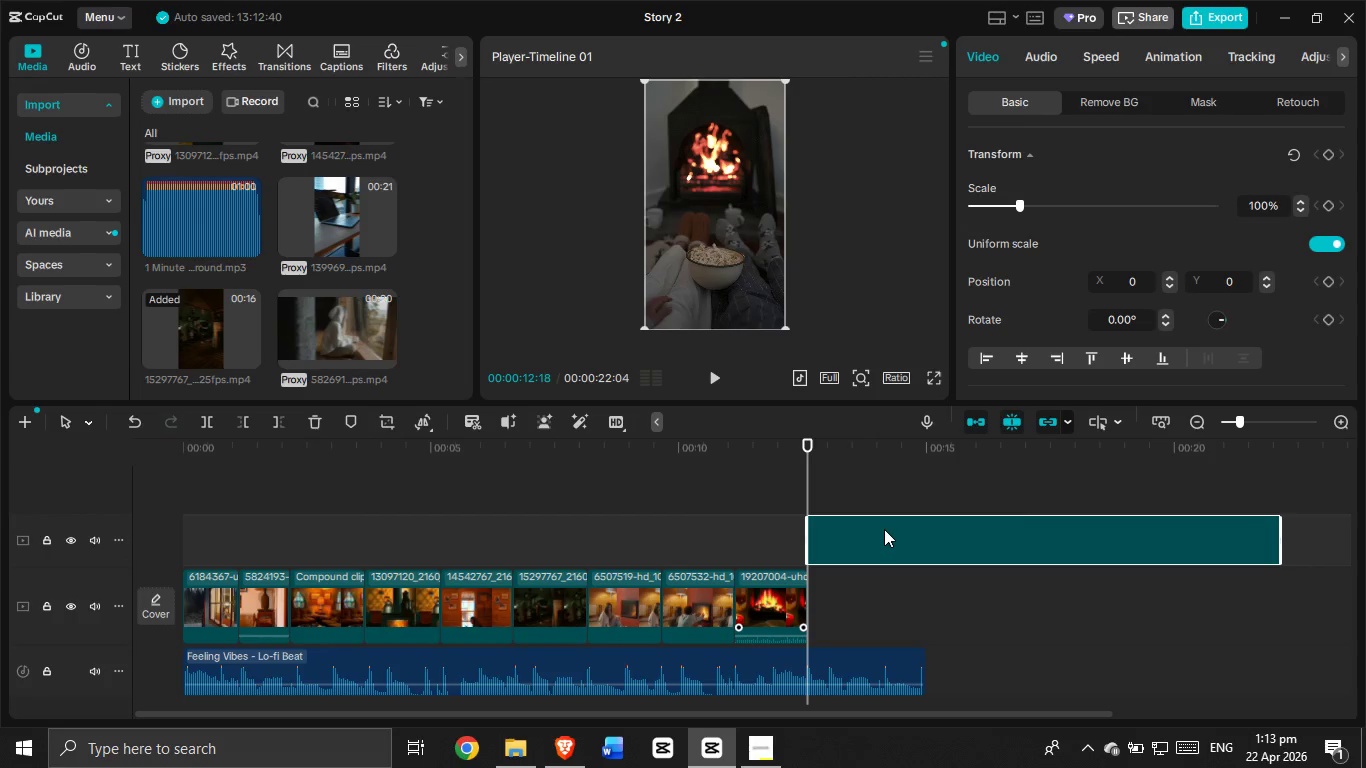 
left_click_drag(start_coordinate=[884, 529], to_coordinate=[883, 613])
 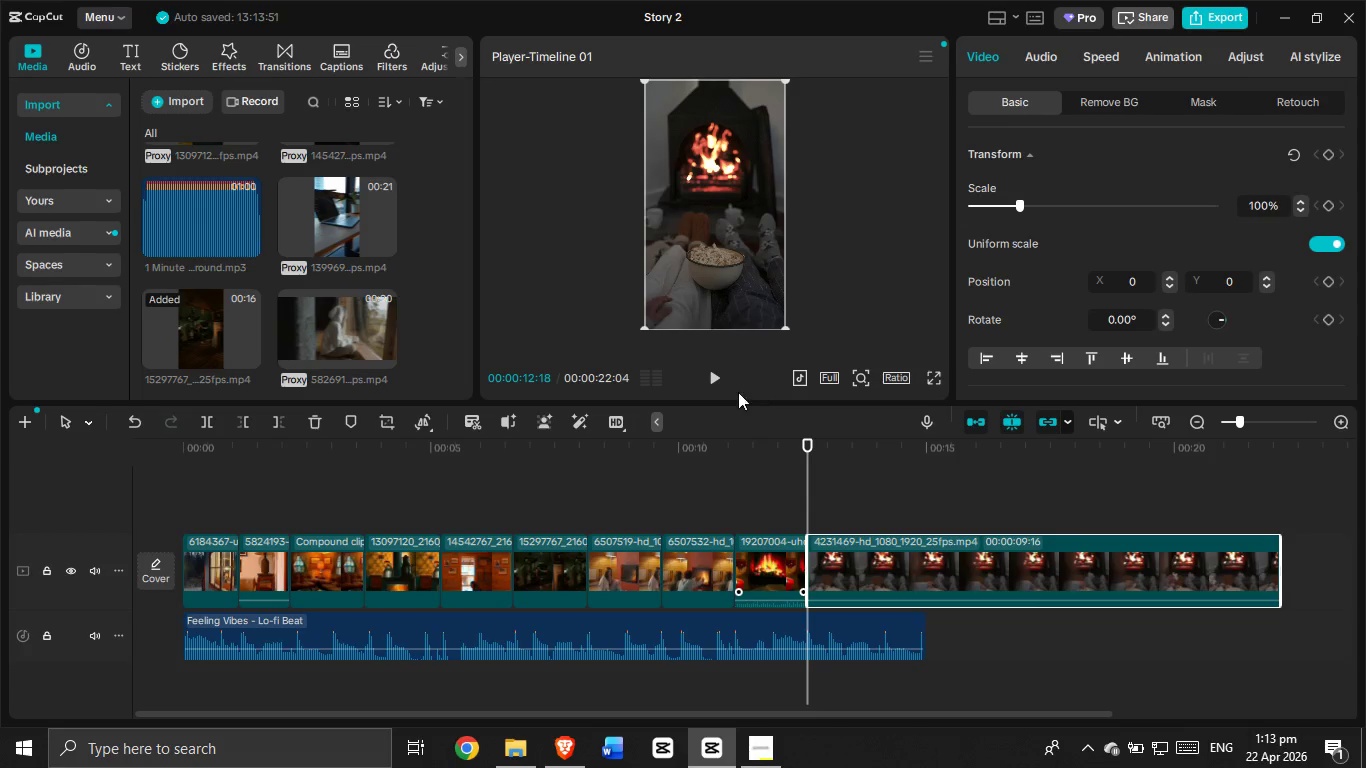 
left_click([715, 381])
 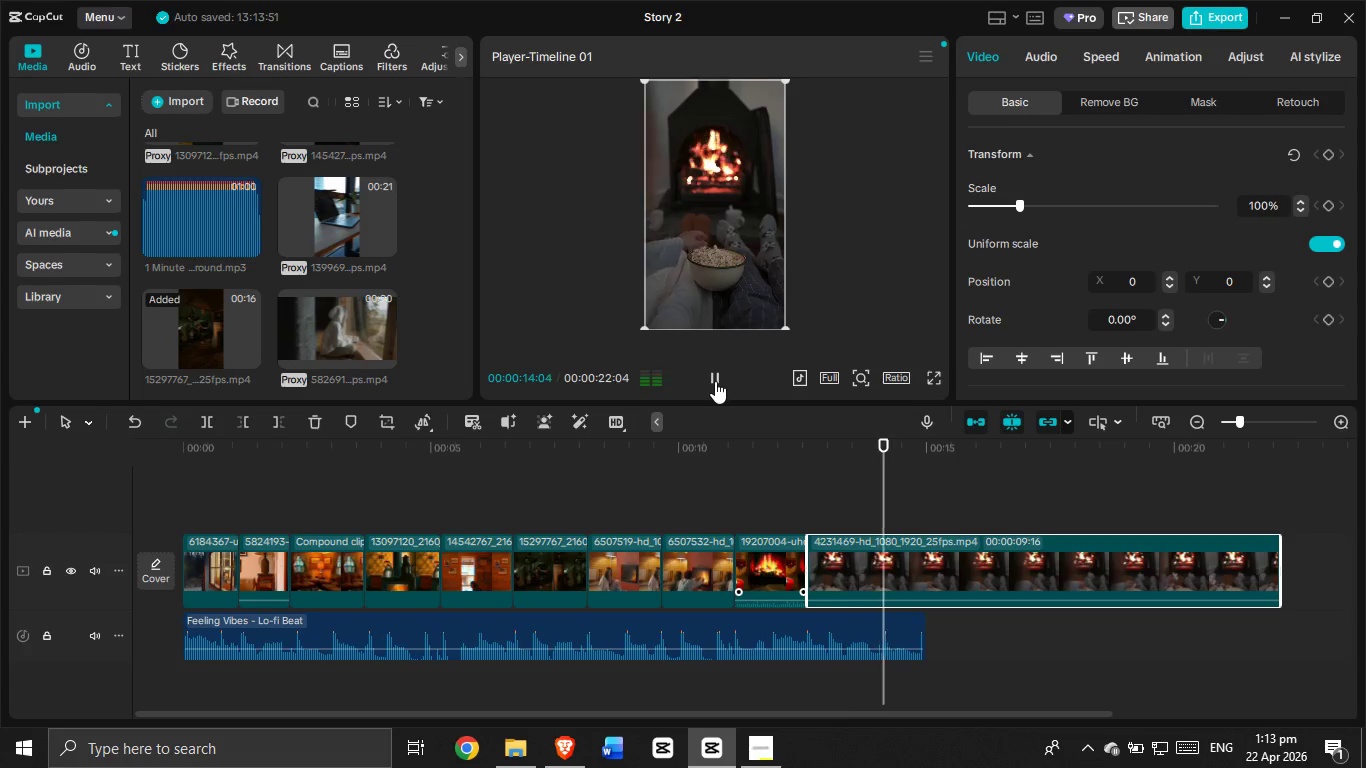 
left_click([715, 381])
 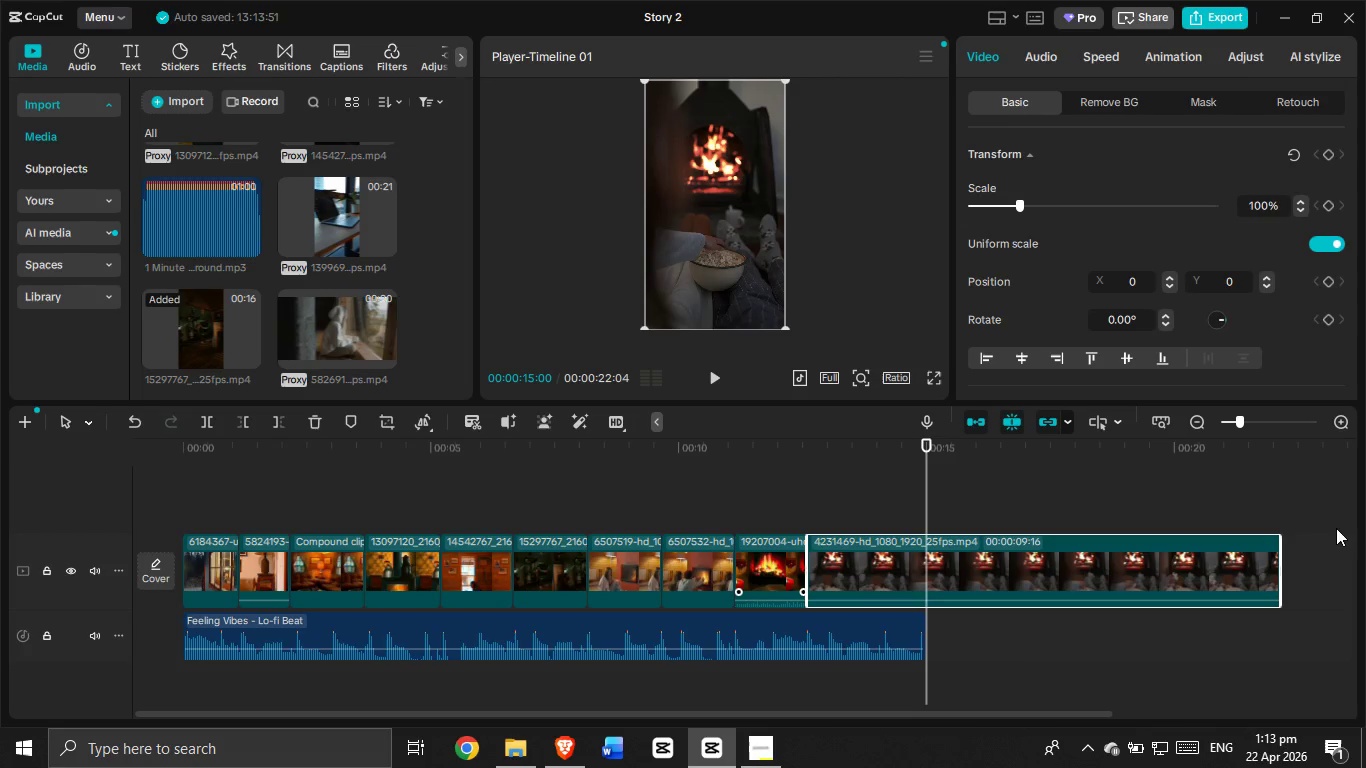 
left_click_drag(start_coordinate=[1278, 562], to_coordinate=[920, 598])
 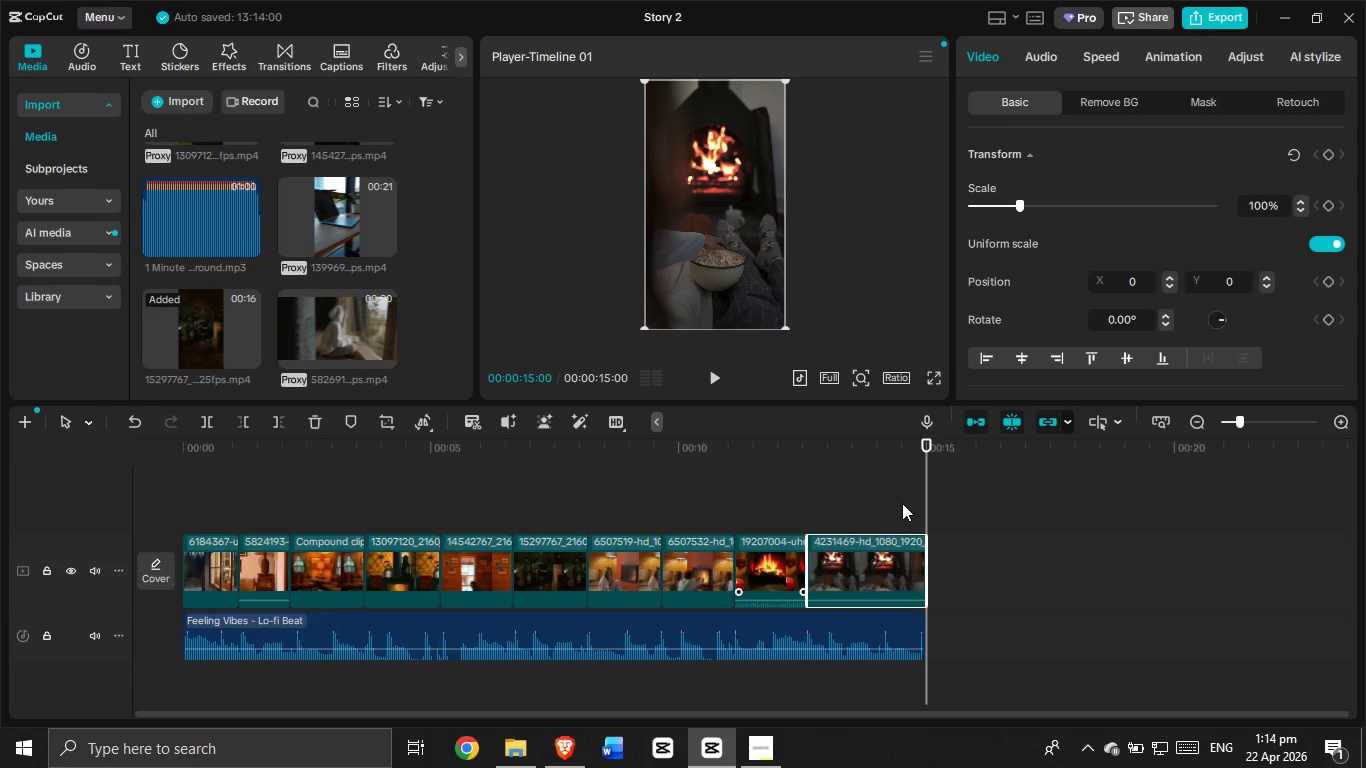 
left_click_drag(start_coordinate=[902, 503], to_coordinate=[902, 511])
 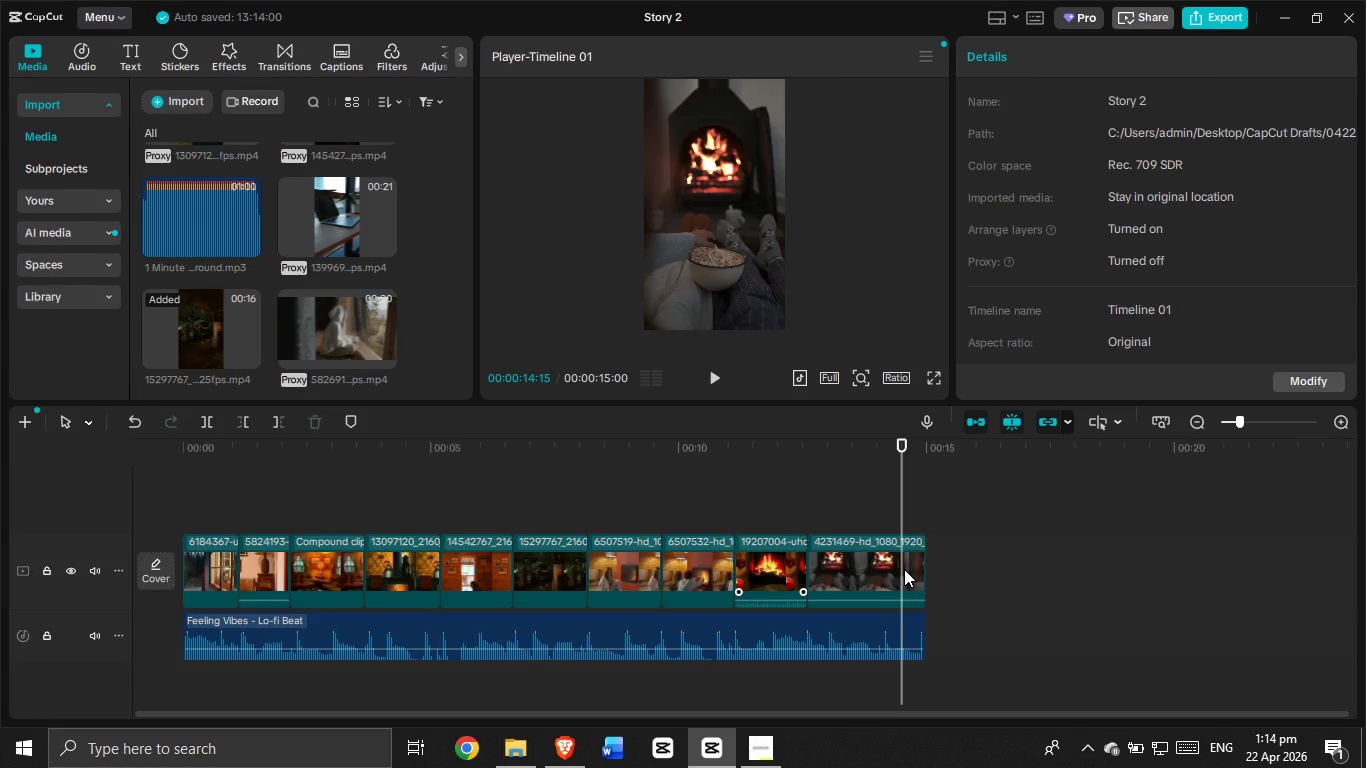 
double_click([890, 632])
 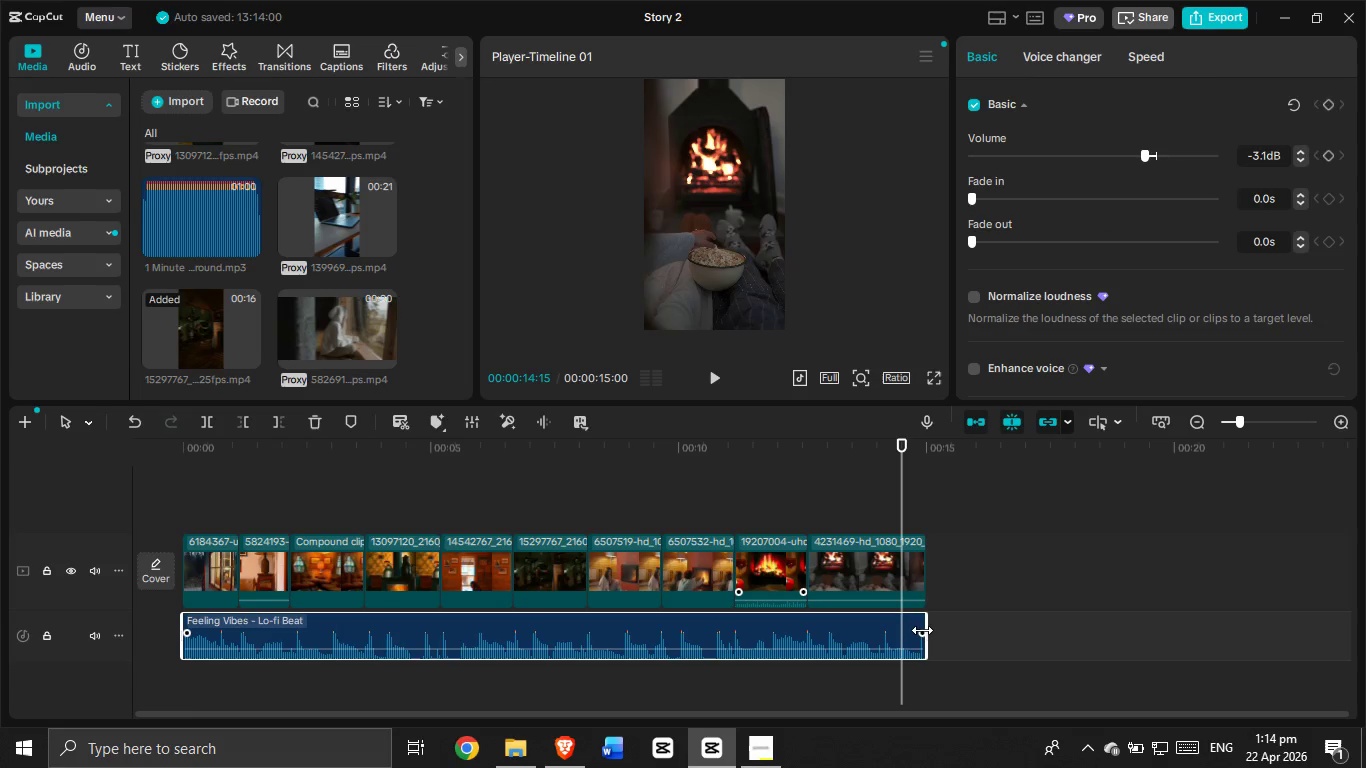 
left_click_drag(start_coordinate=[923, 632], to_coordinate=[884, 638])
 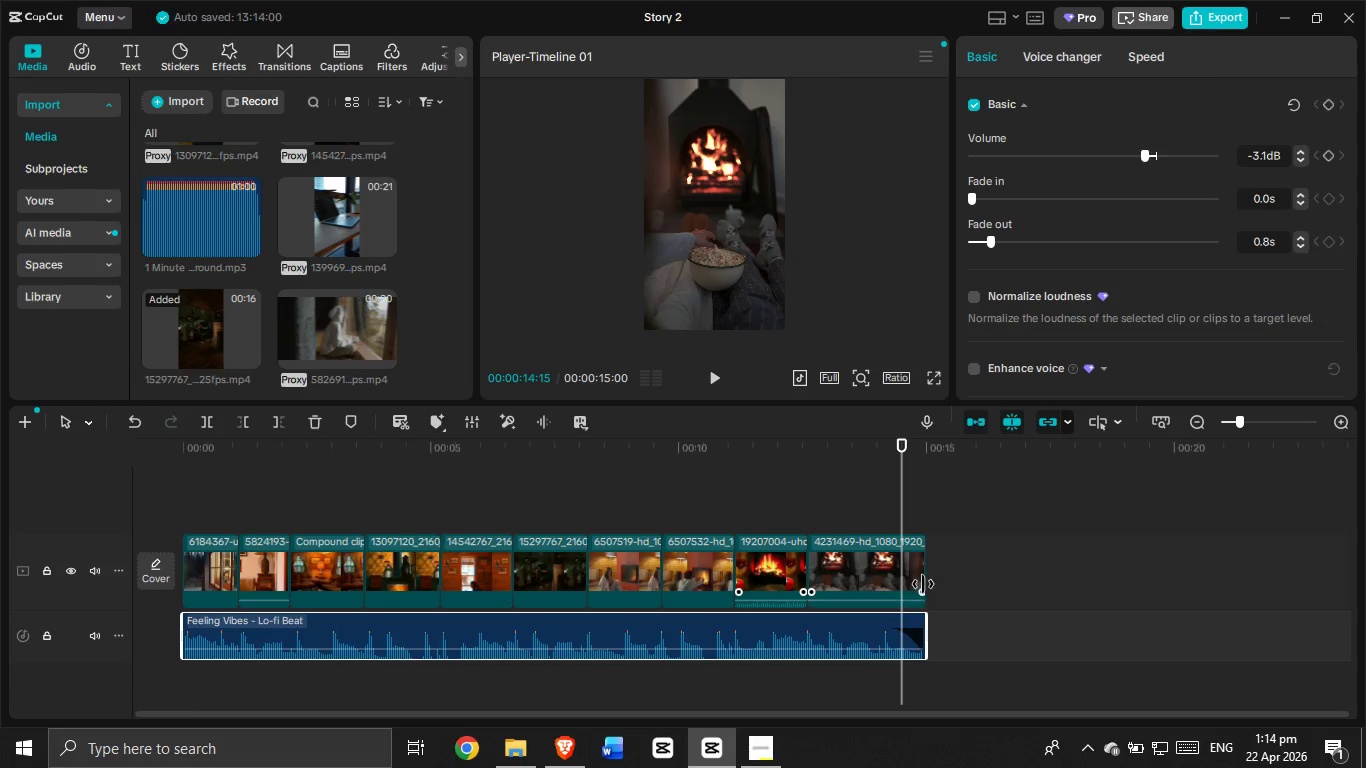 
left_click([923, 584])
 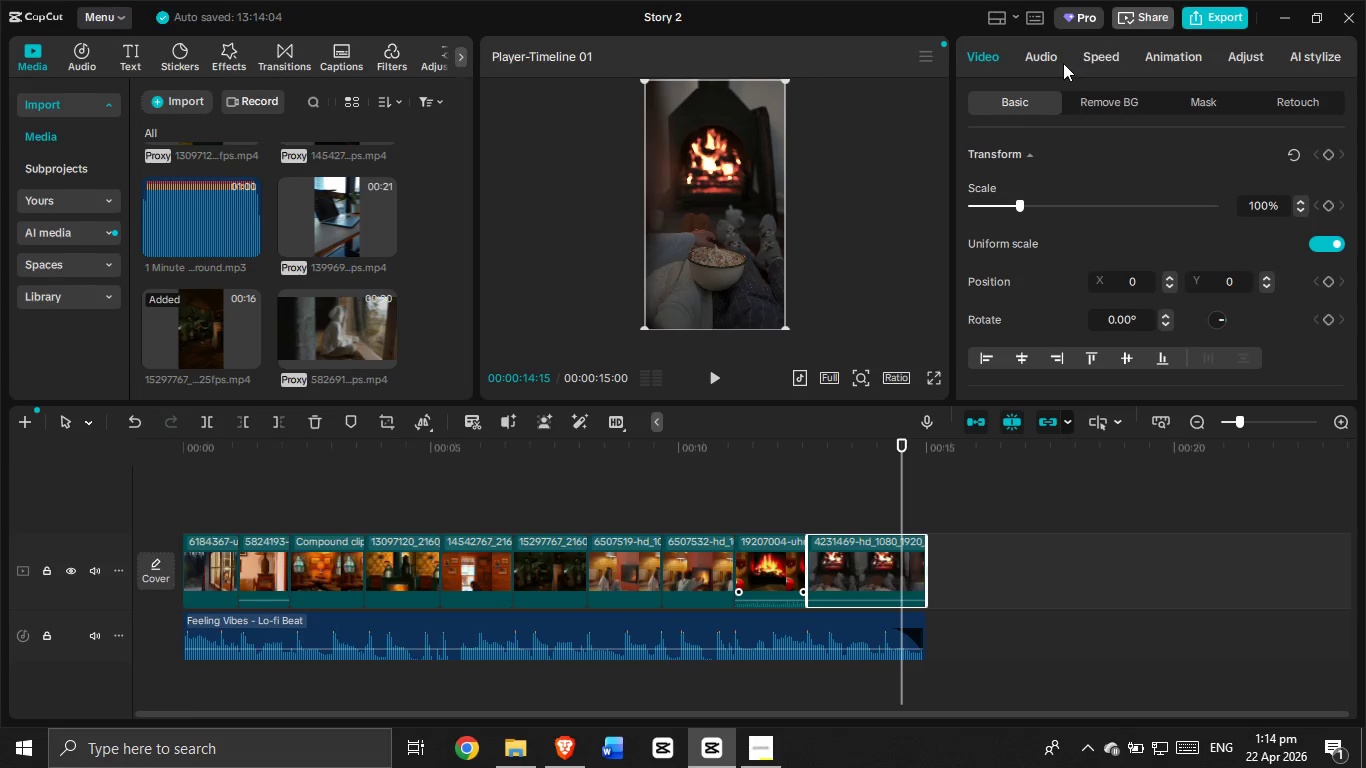 
left_click([1084, 55])
 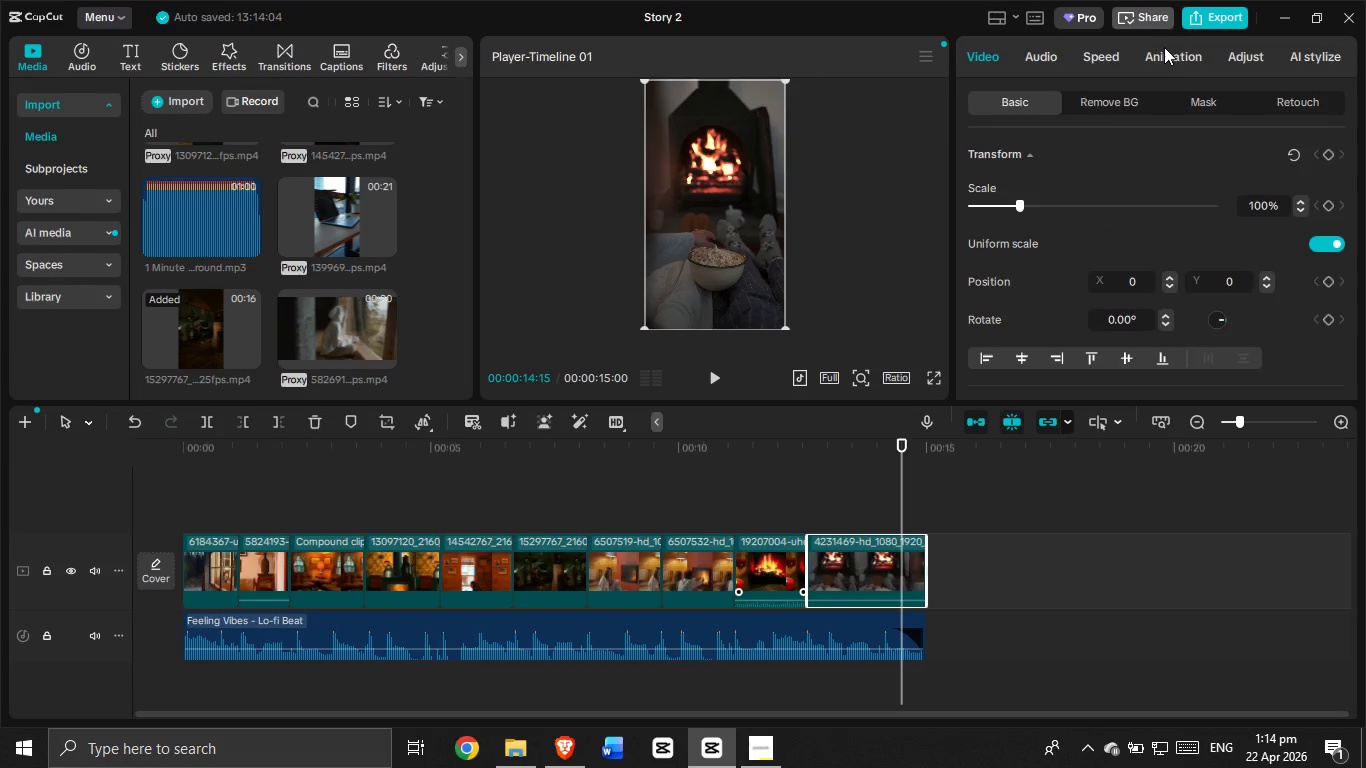 
left_click([1171, 52])
 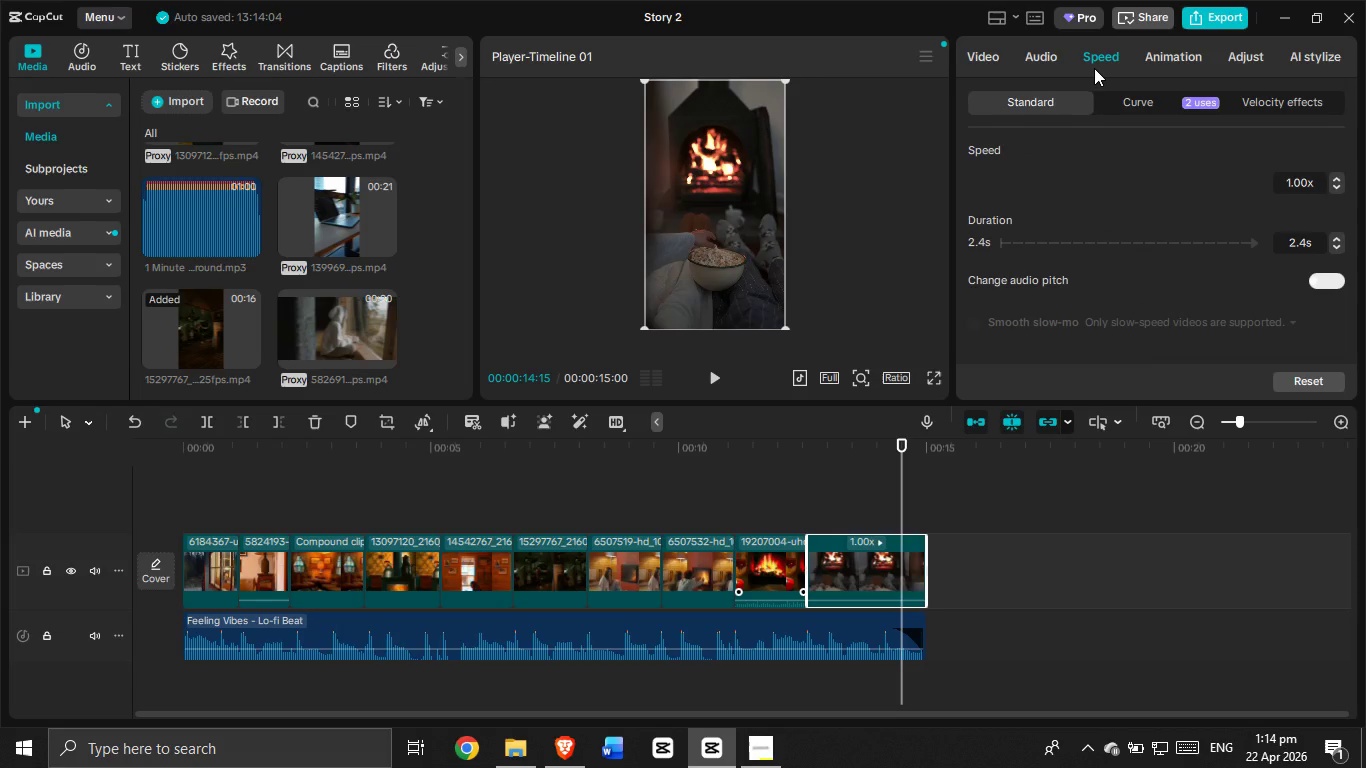 
left_click([1180, 52])
 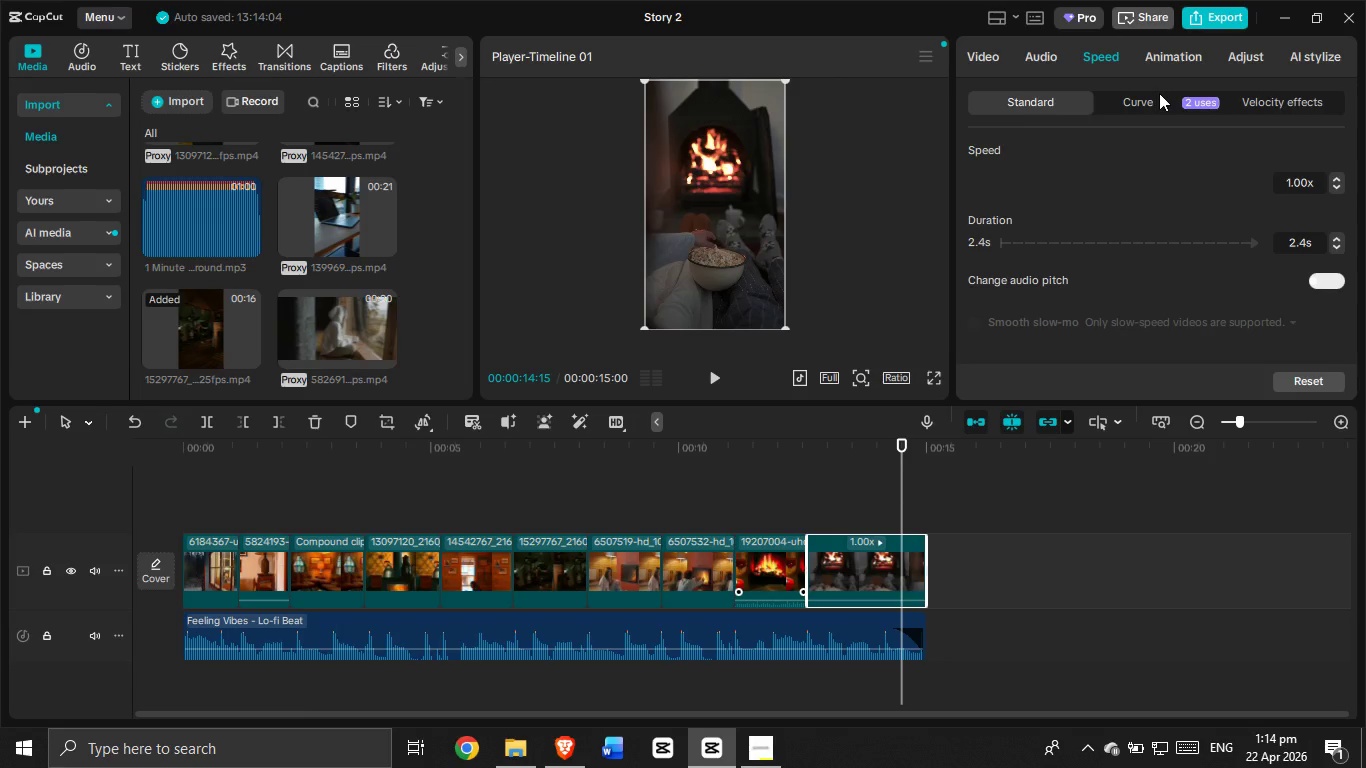 
wait(5.78)
 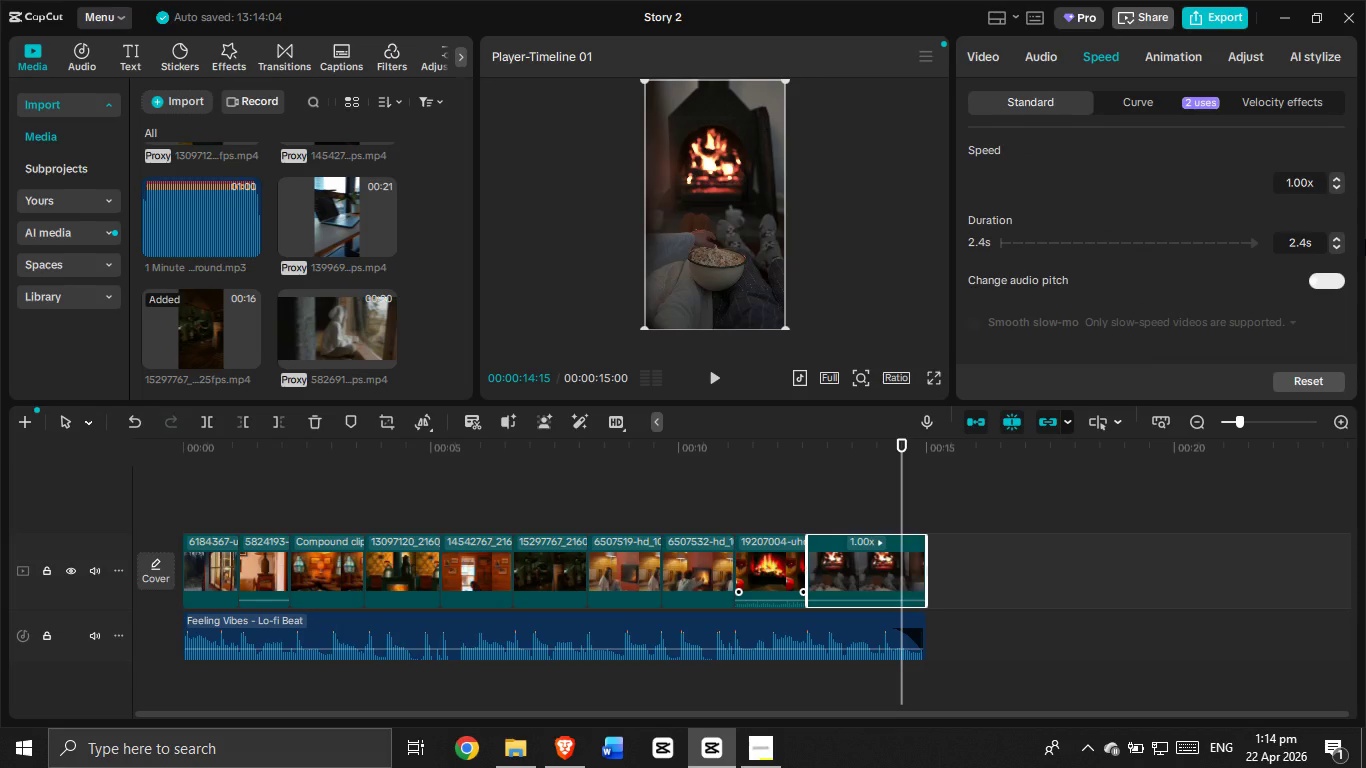 
left_click([1193, 64])
 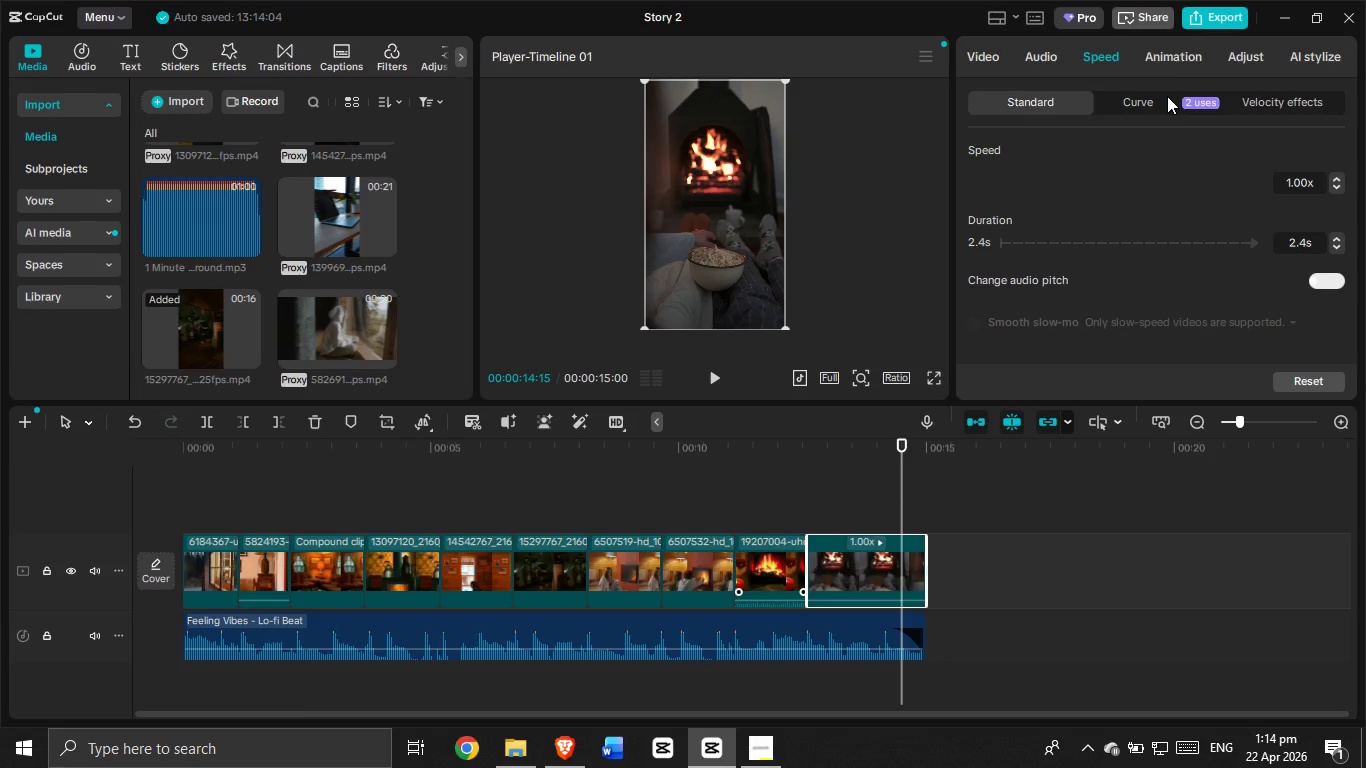 
wait(17.58)
 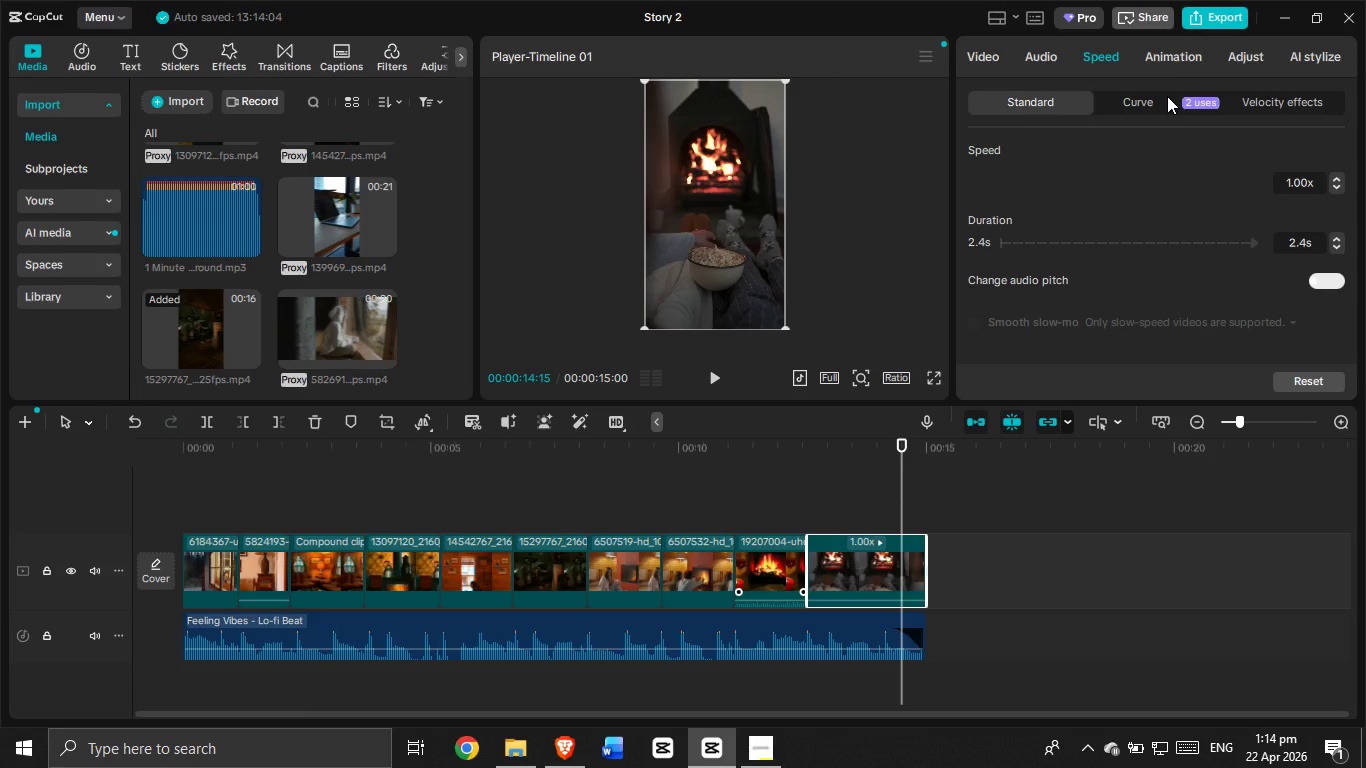 
left_click([742, 755])